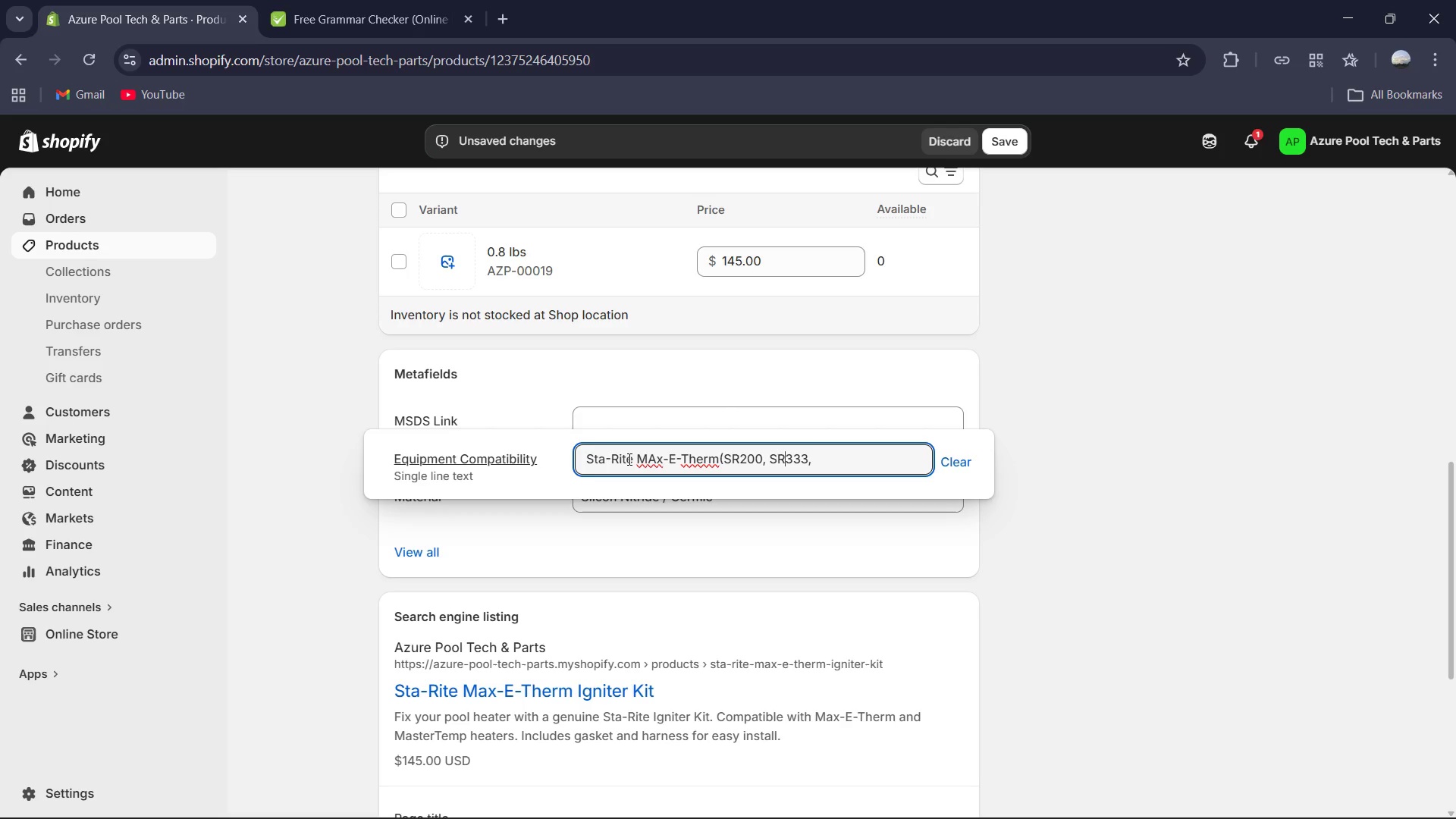 
key(ArrowRight)
 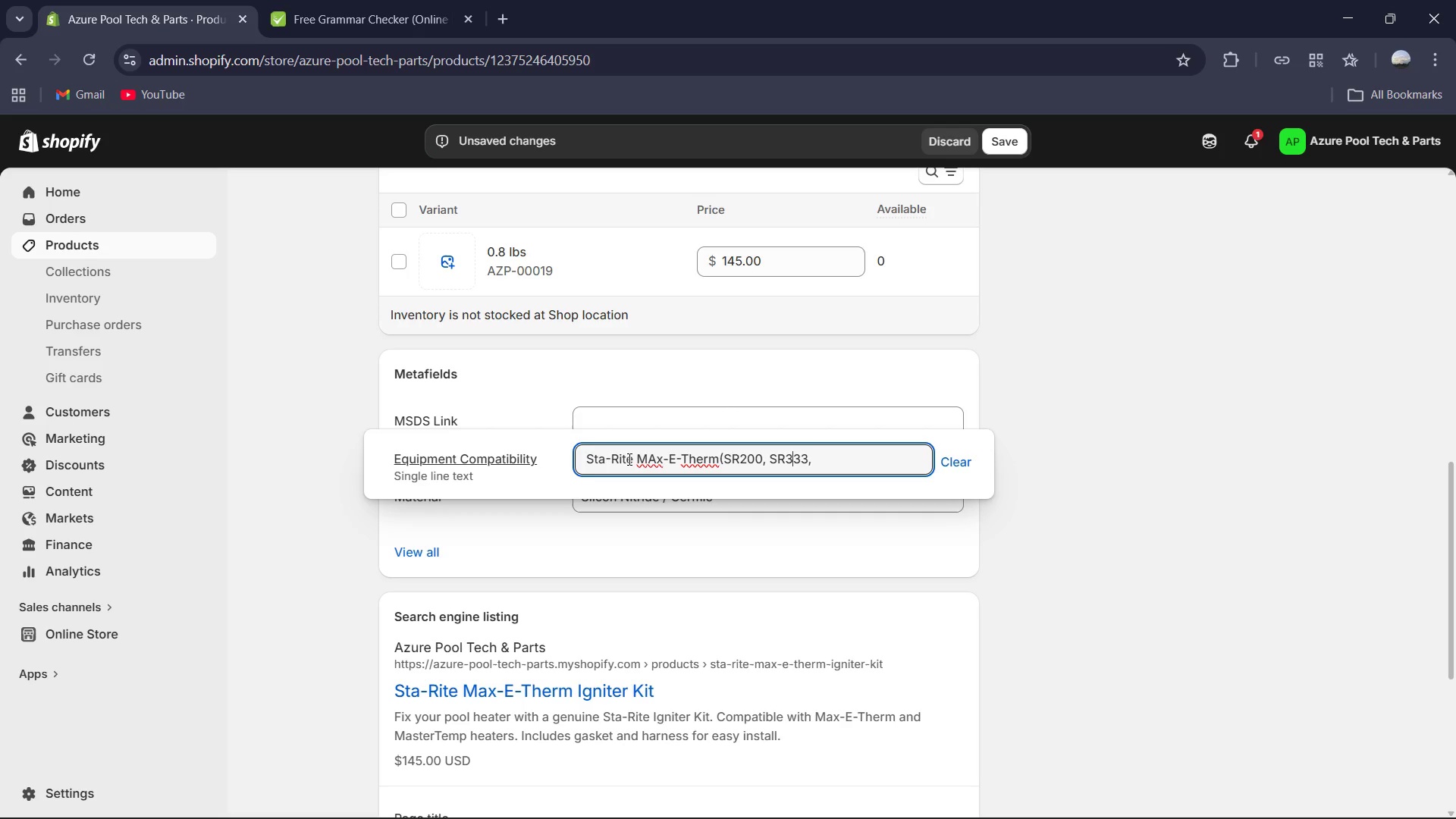 
key(ArrowRight)
 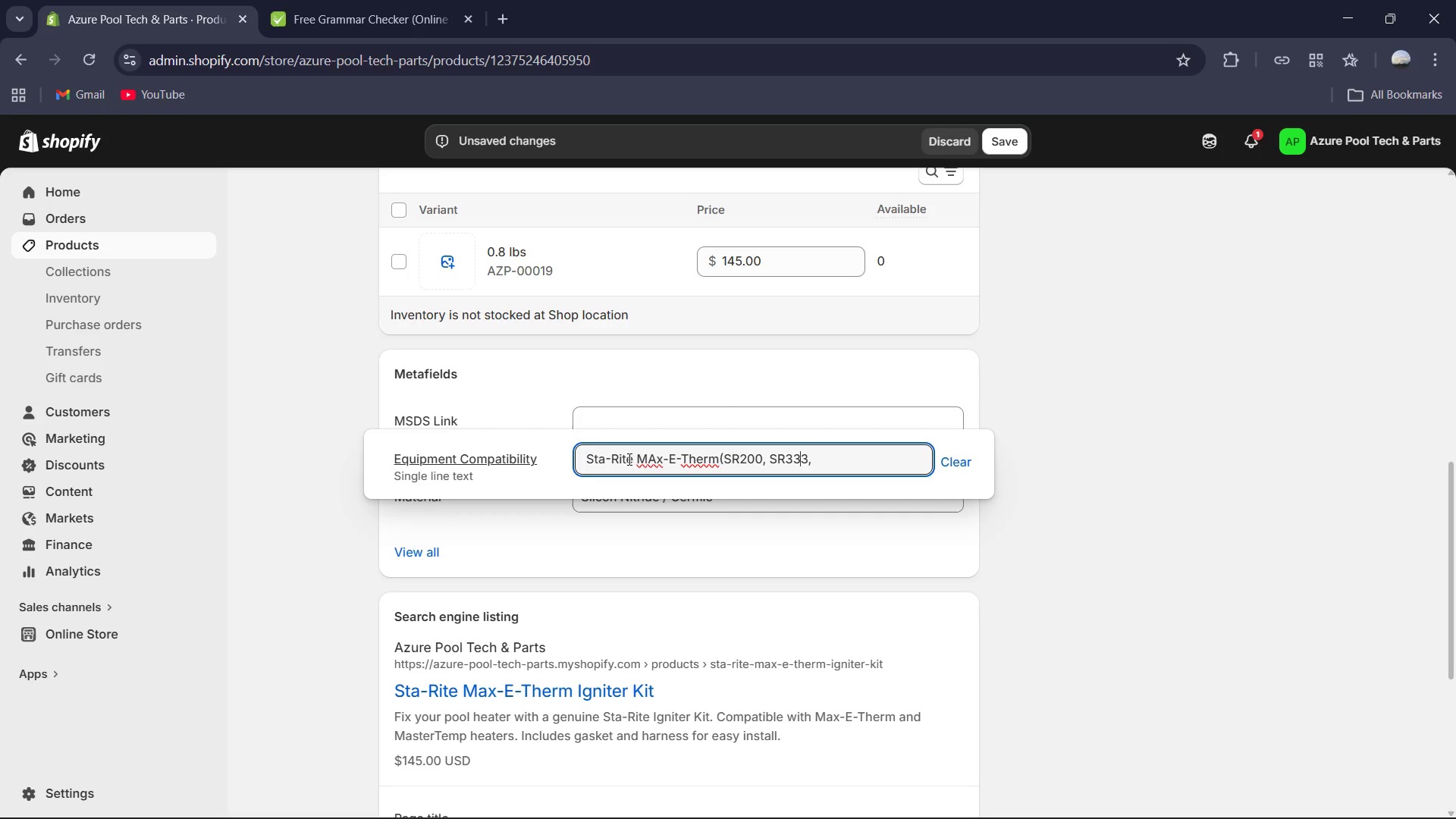 
key(ArrowRight)
 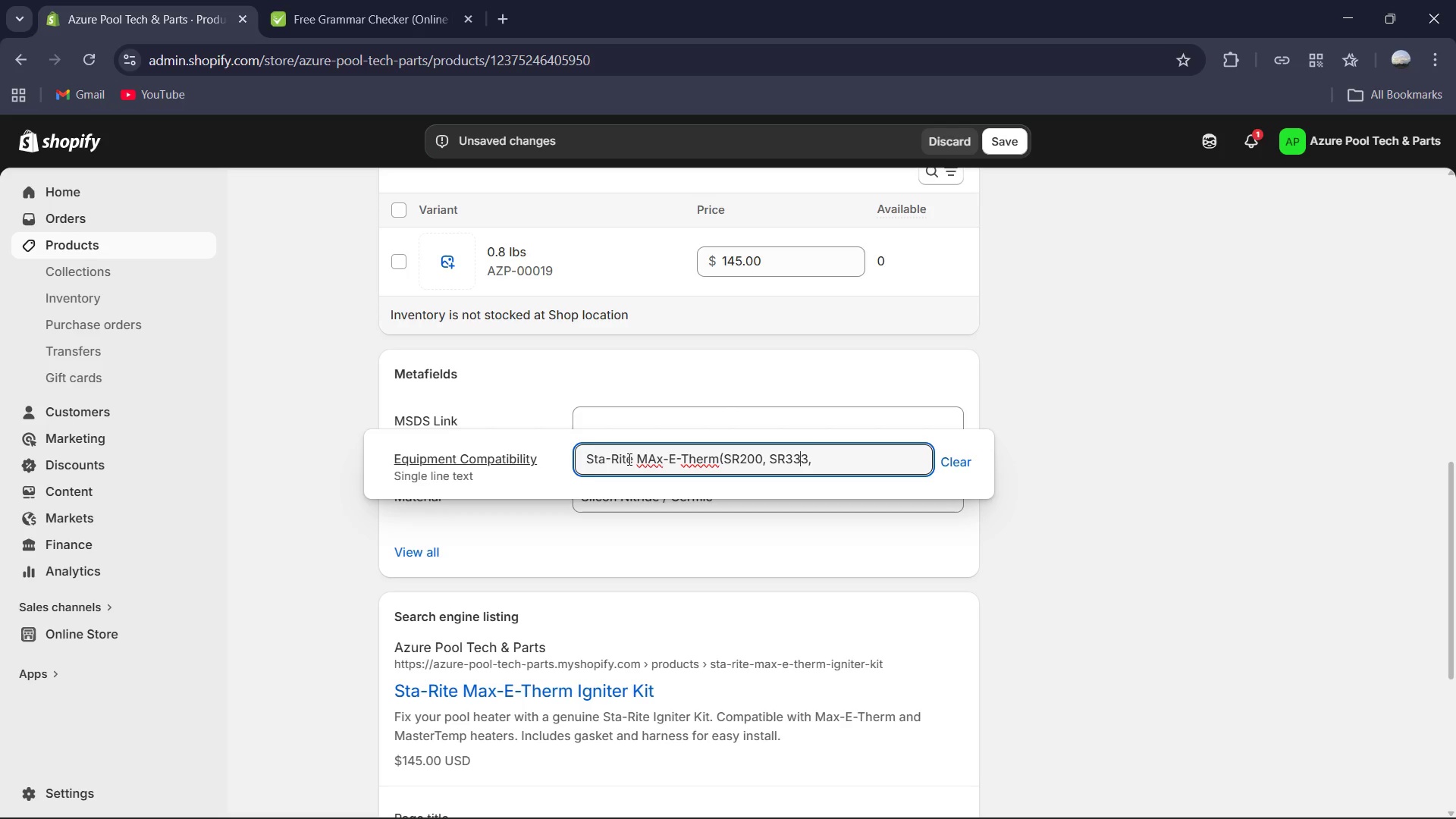 
key(ArrowRight)
 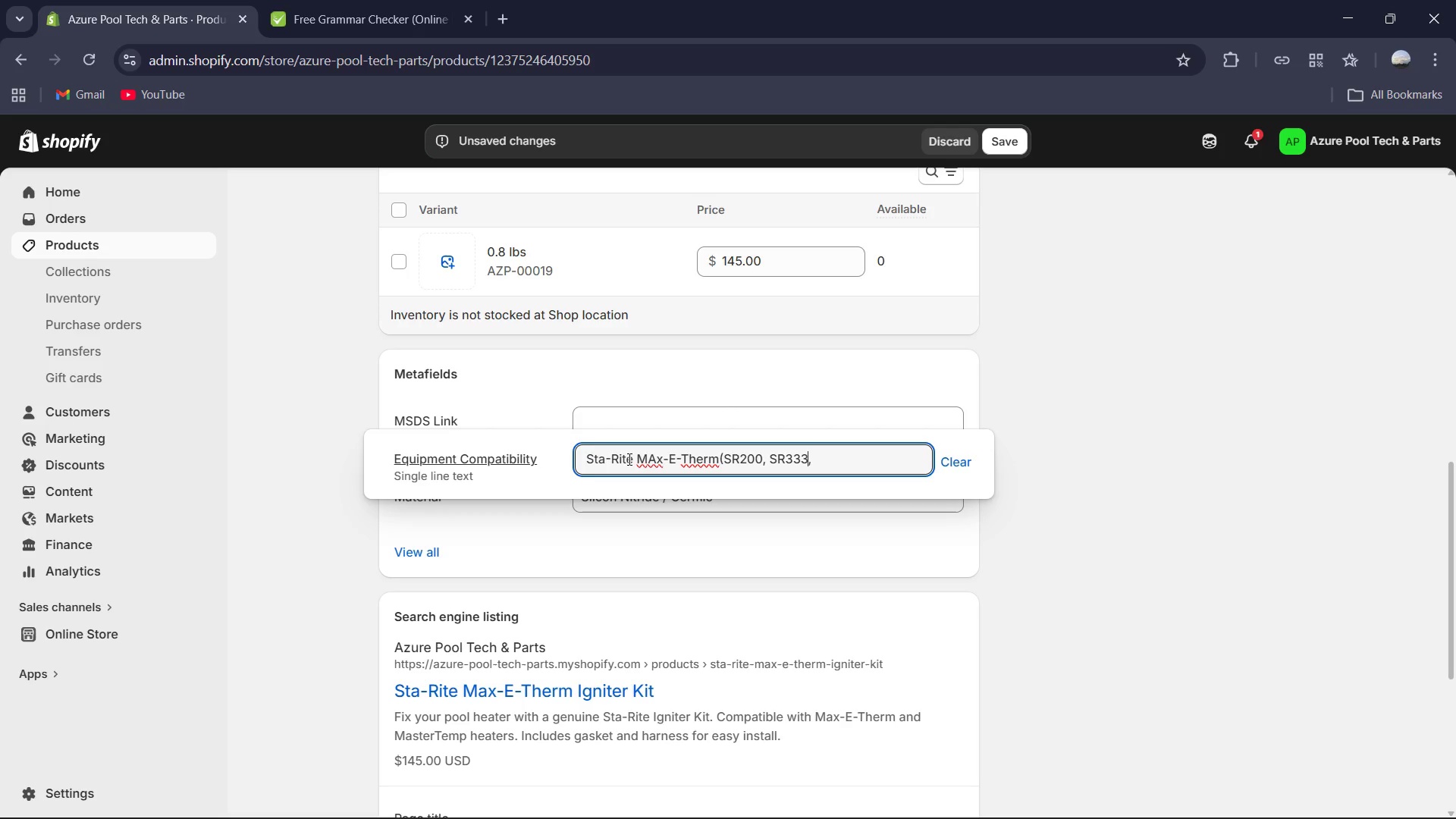 
key(ArrowRight)
 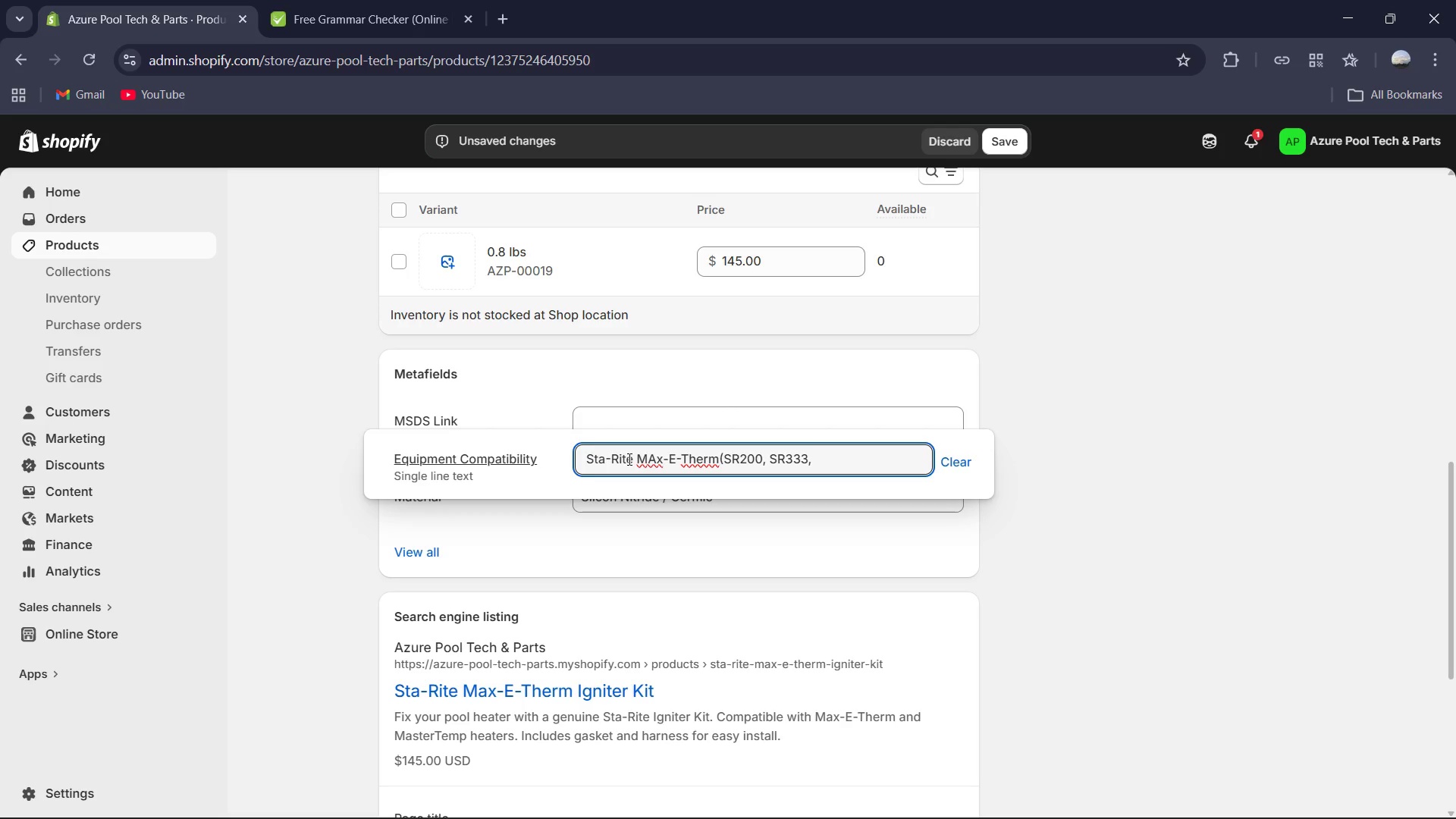 
type( SR400) & Pa)
key(Backspace)
type(entait )
key(Backspace)
key(Backspace)
type(r MAsterTemp)
 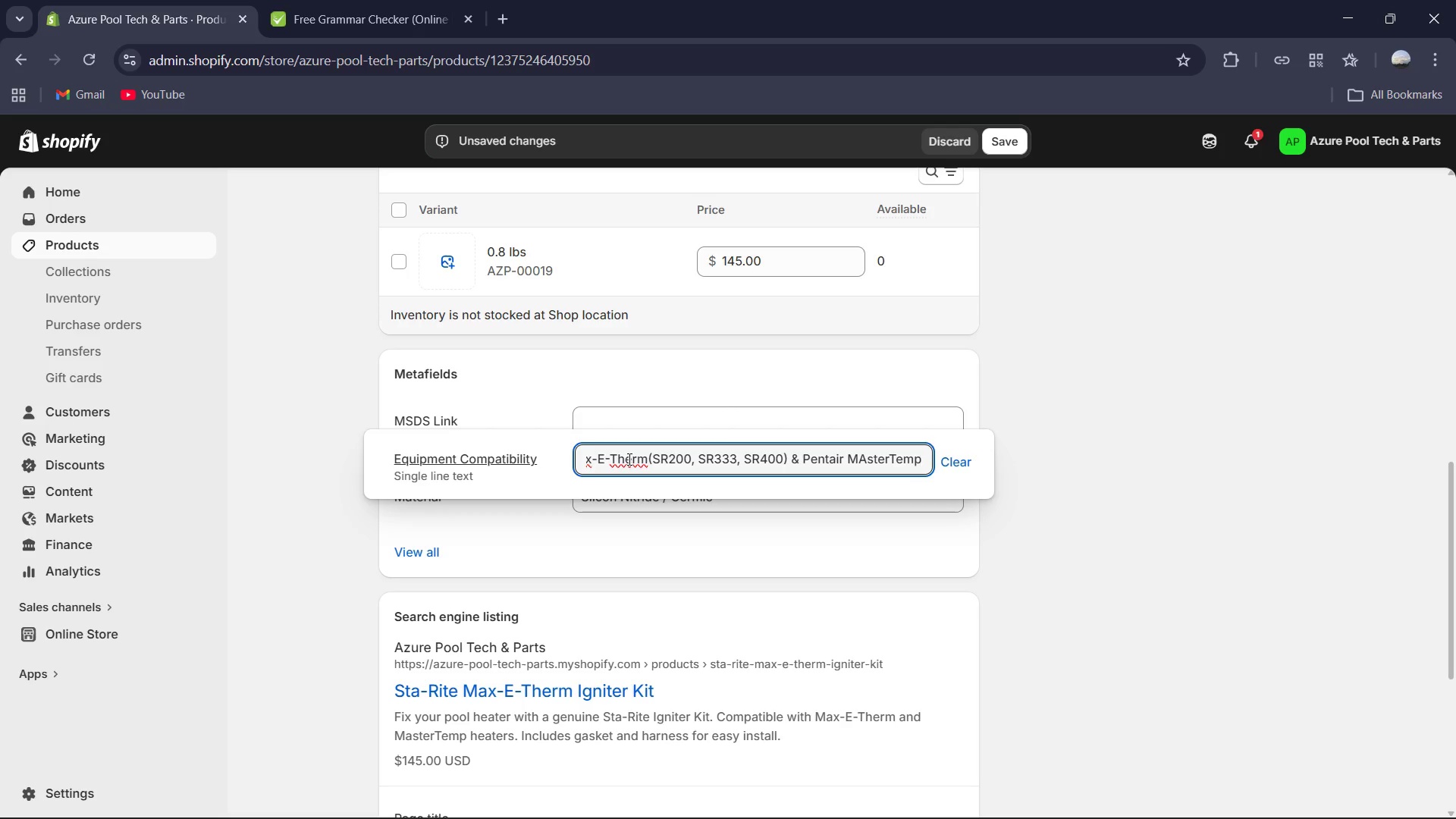 
key(Backspace)
 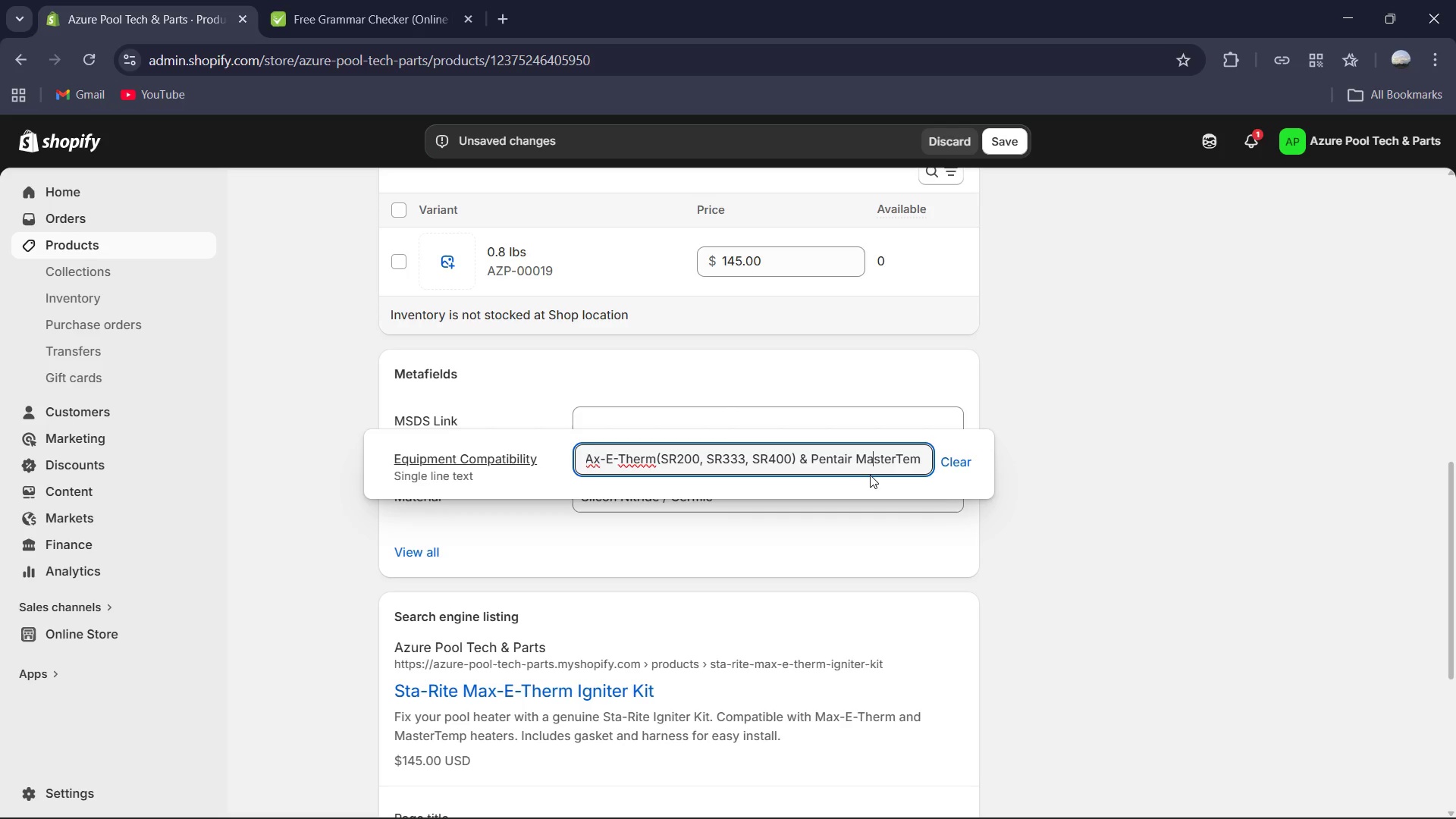 
key(A)
 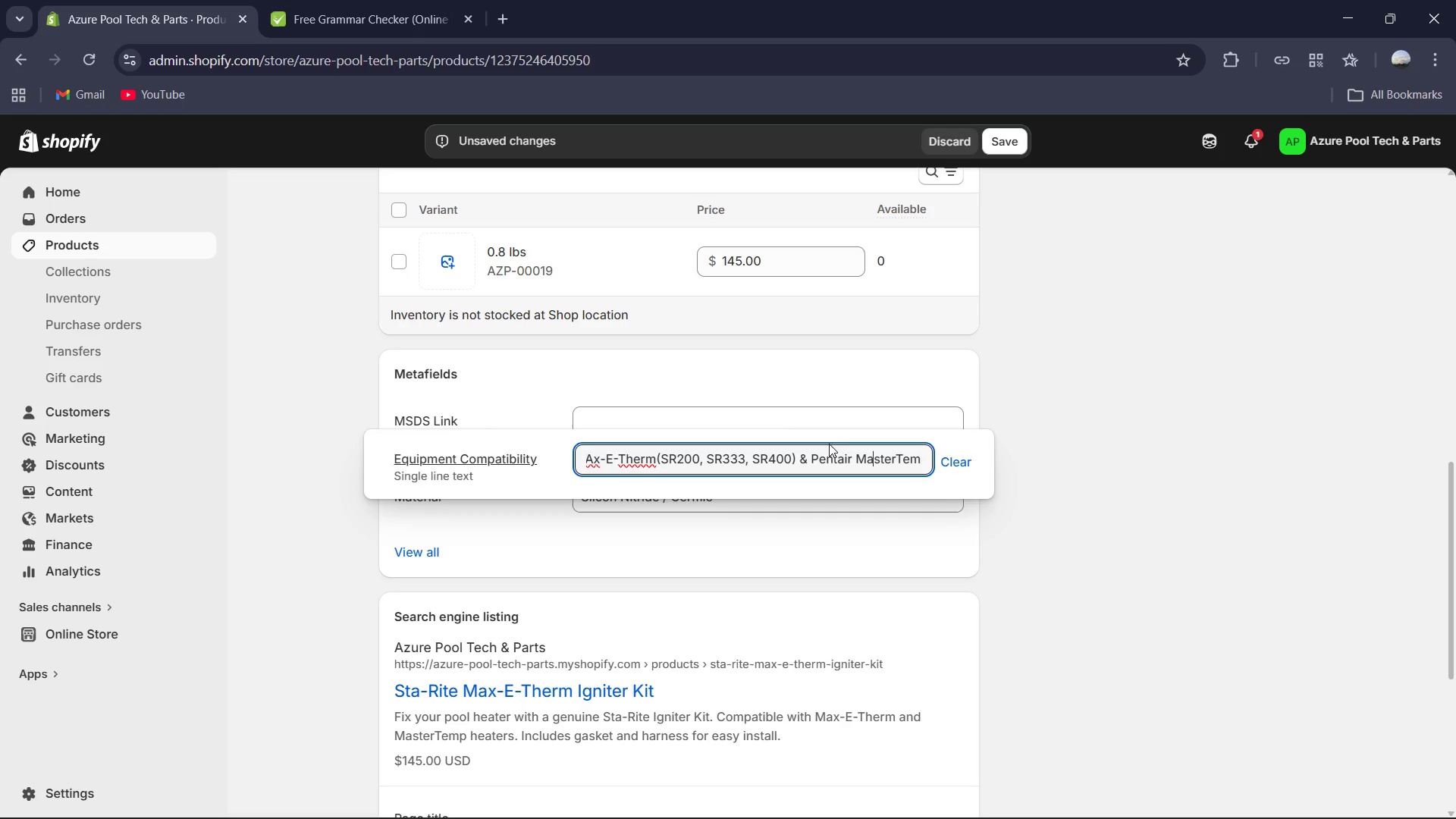 
left_click([771, 421])
 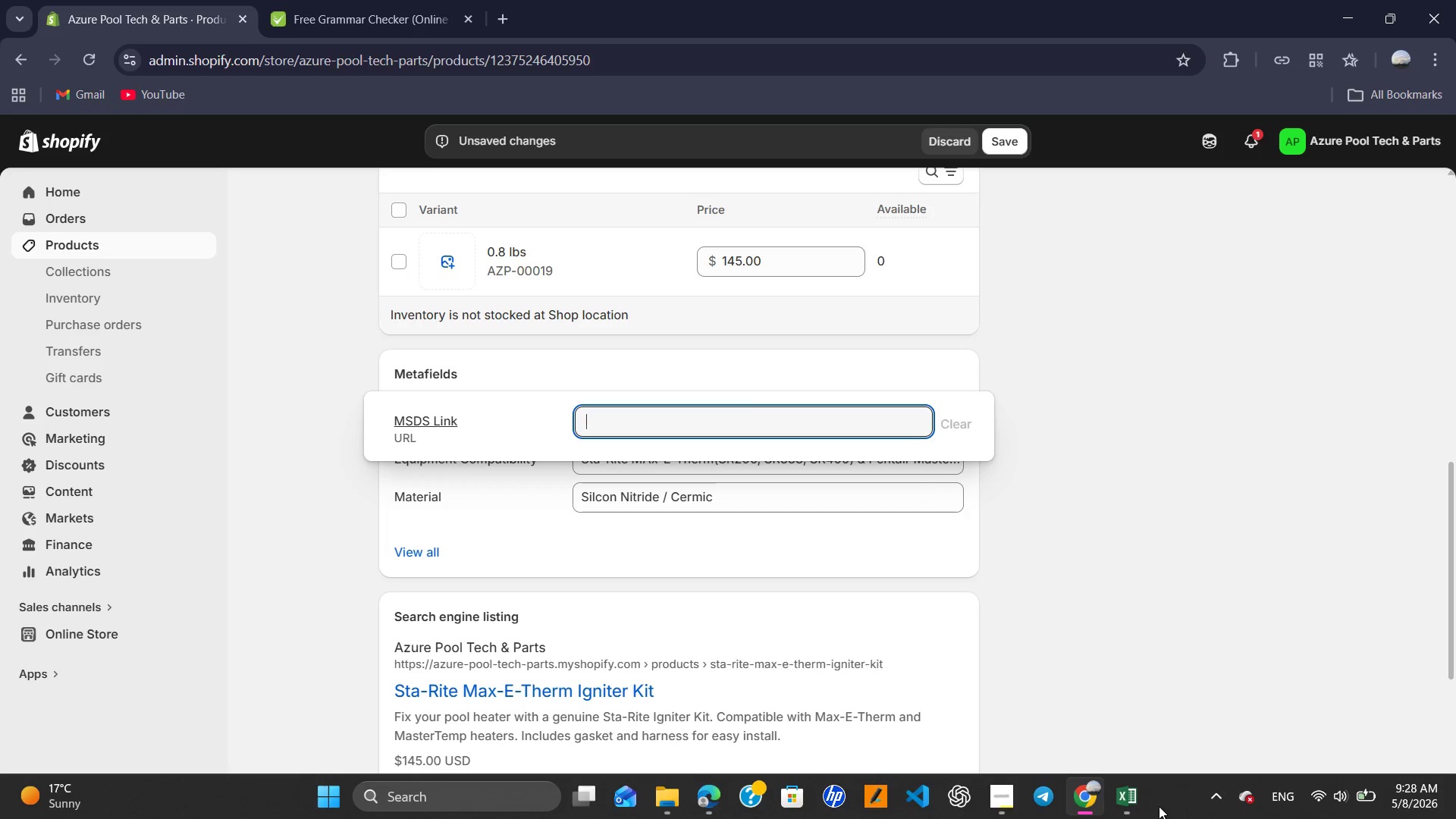 
left_click([1122, 804])
 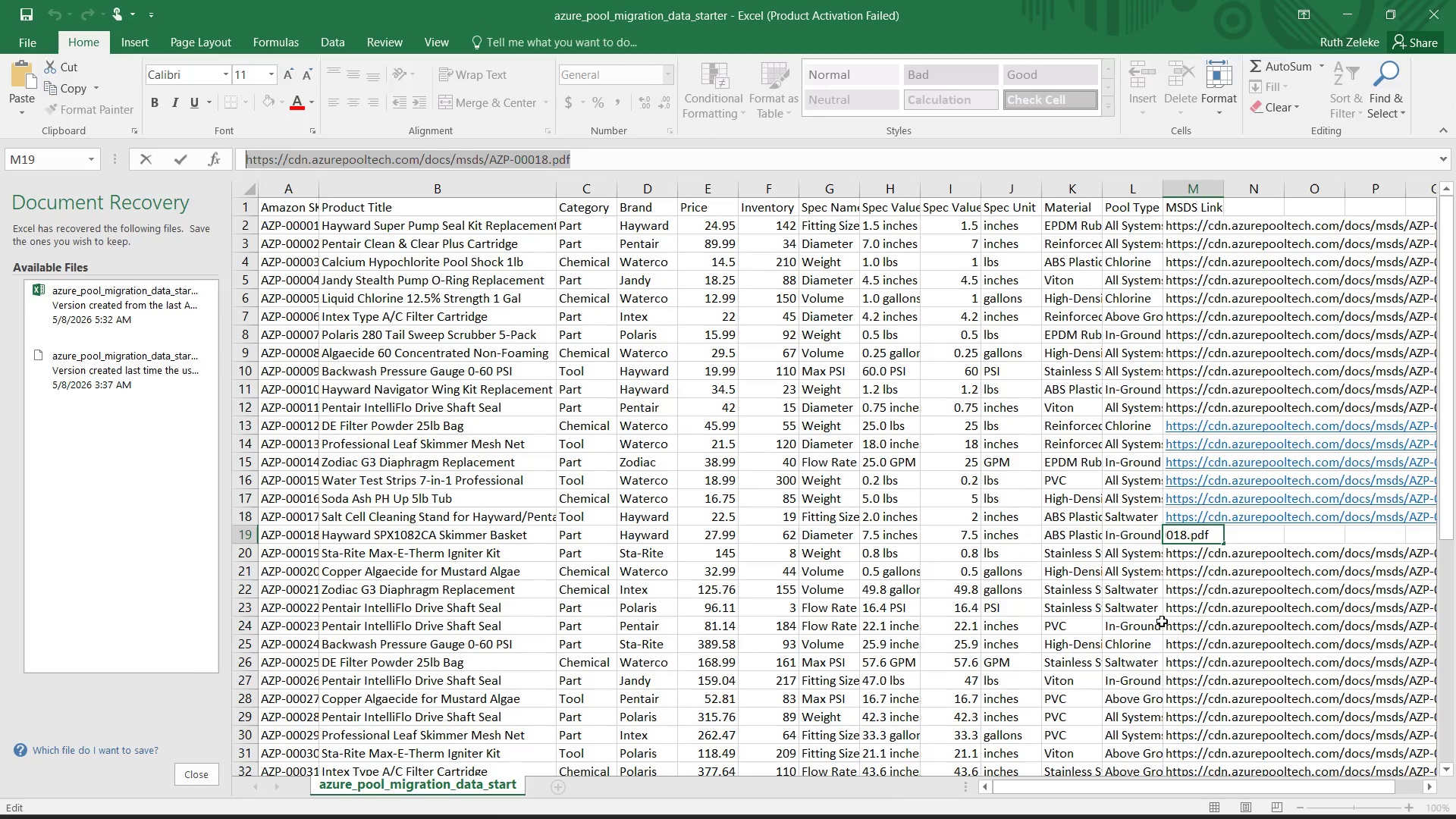 
left_click([1180, 562])
 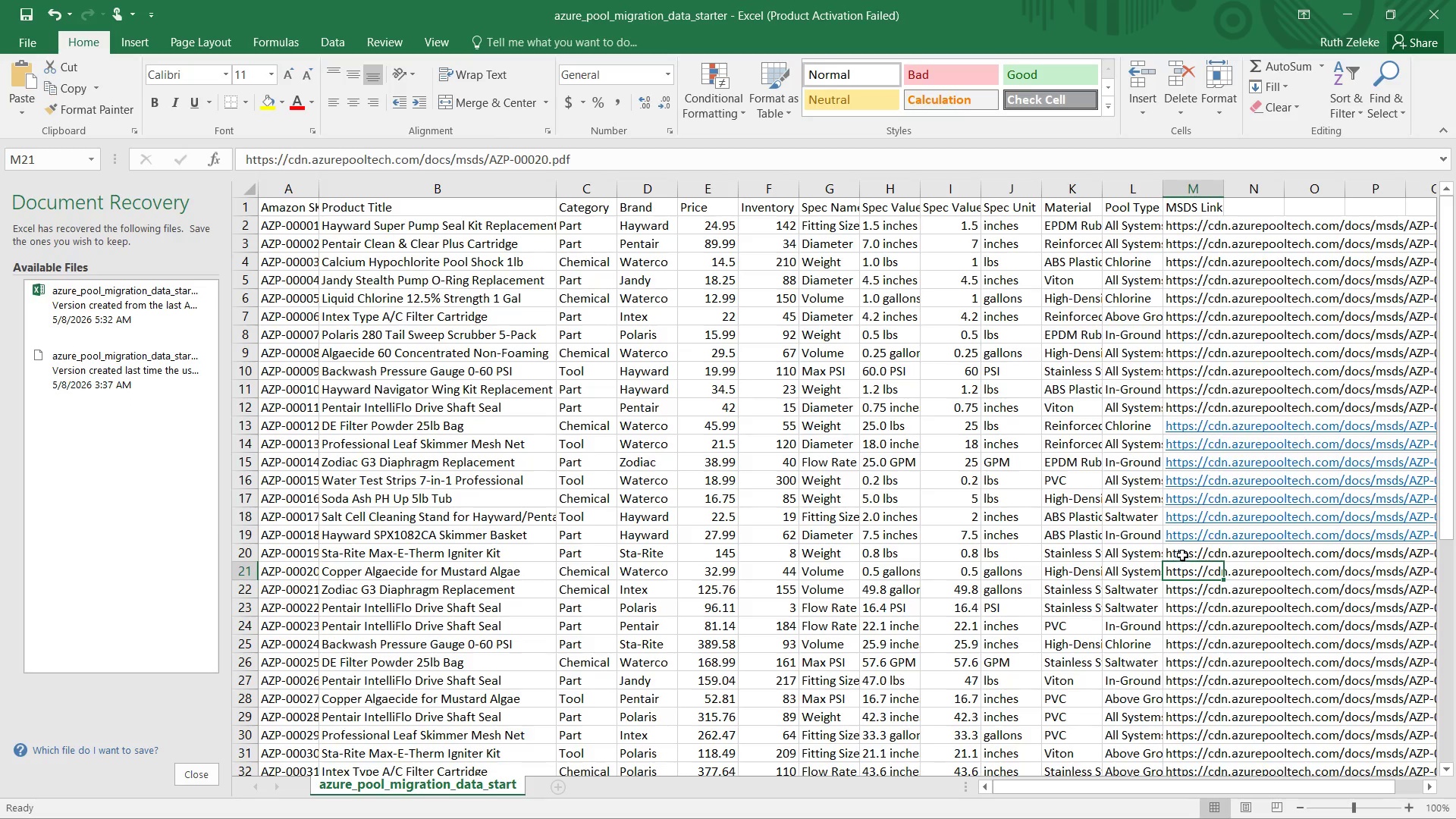 
left_click([1182, 555])
 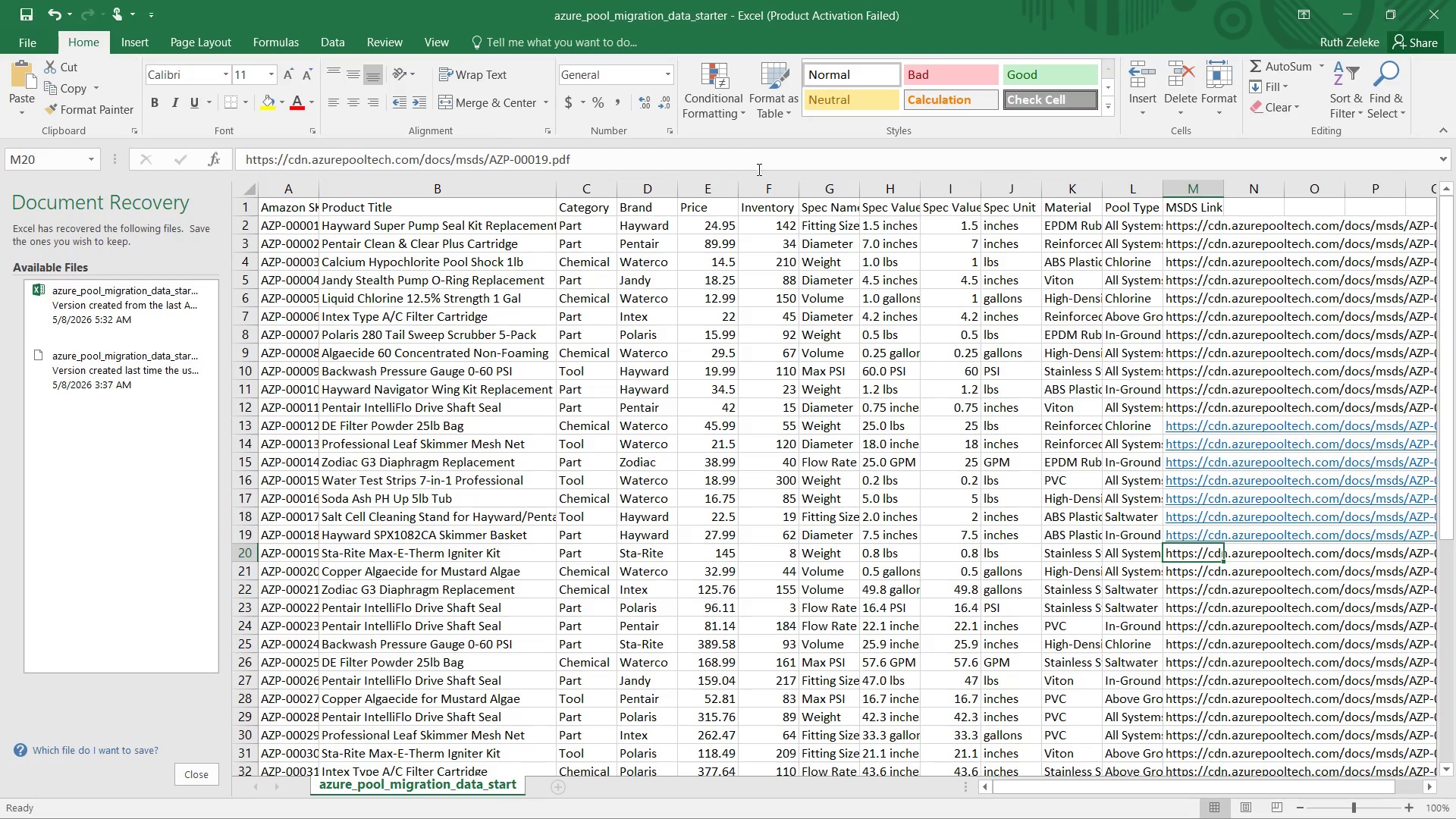 
left_click([736, 158])
 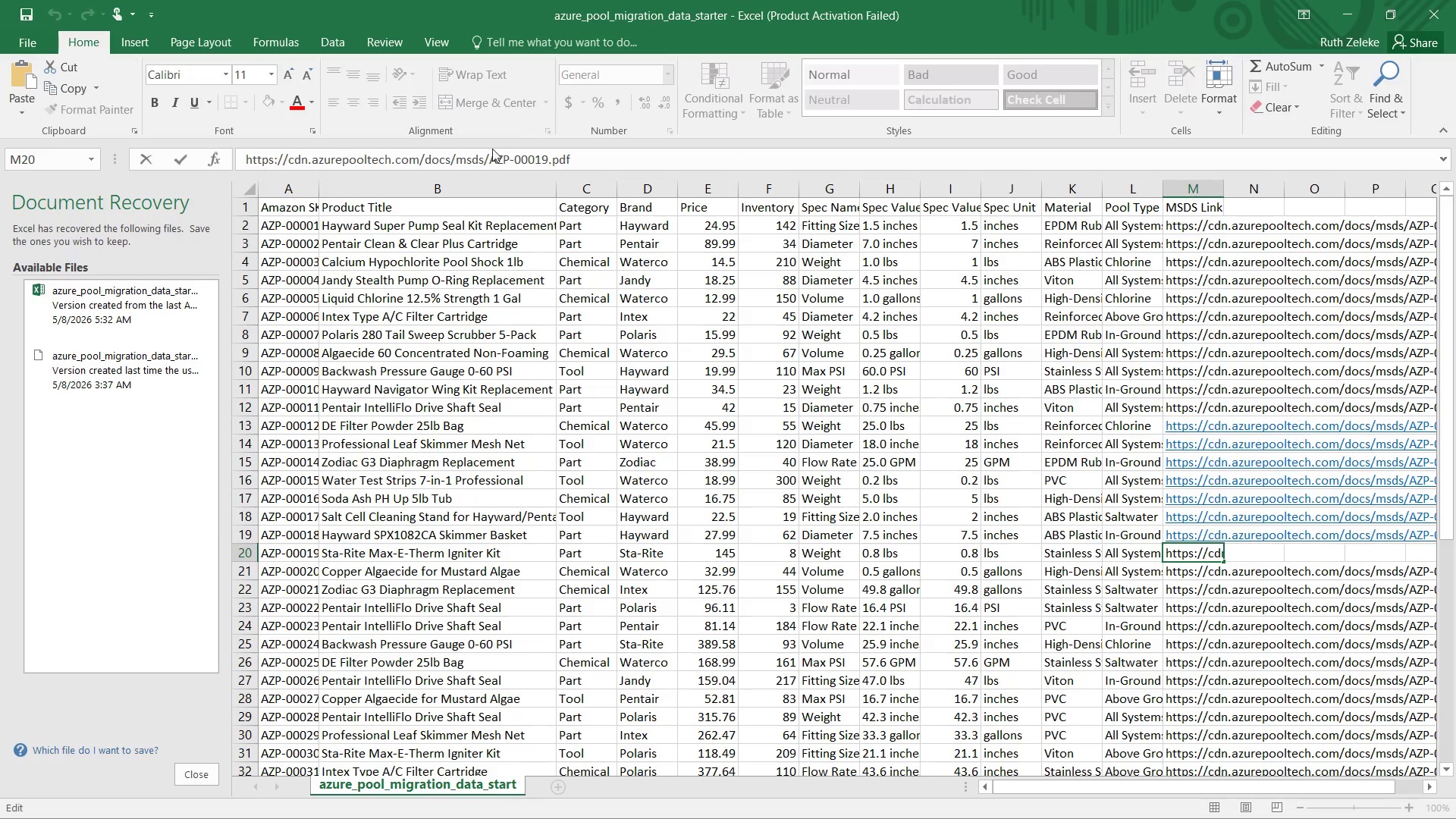 
left_click_drag(start_coordinate=[583, 162], to_coordinate=[215, 157])
 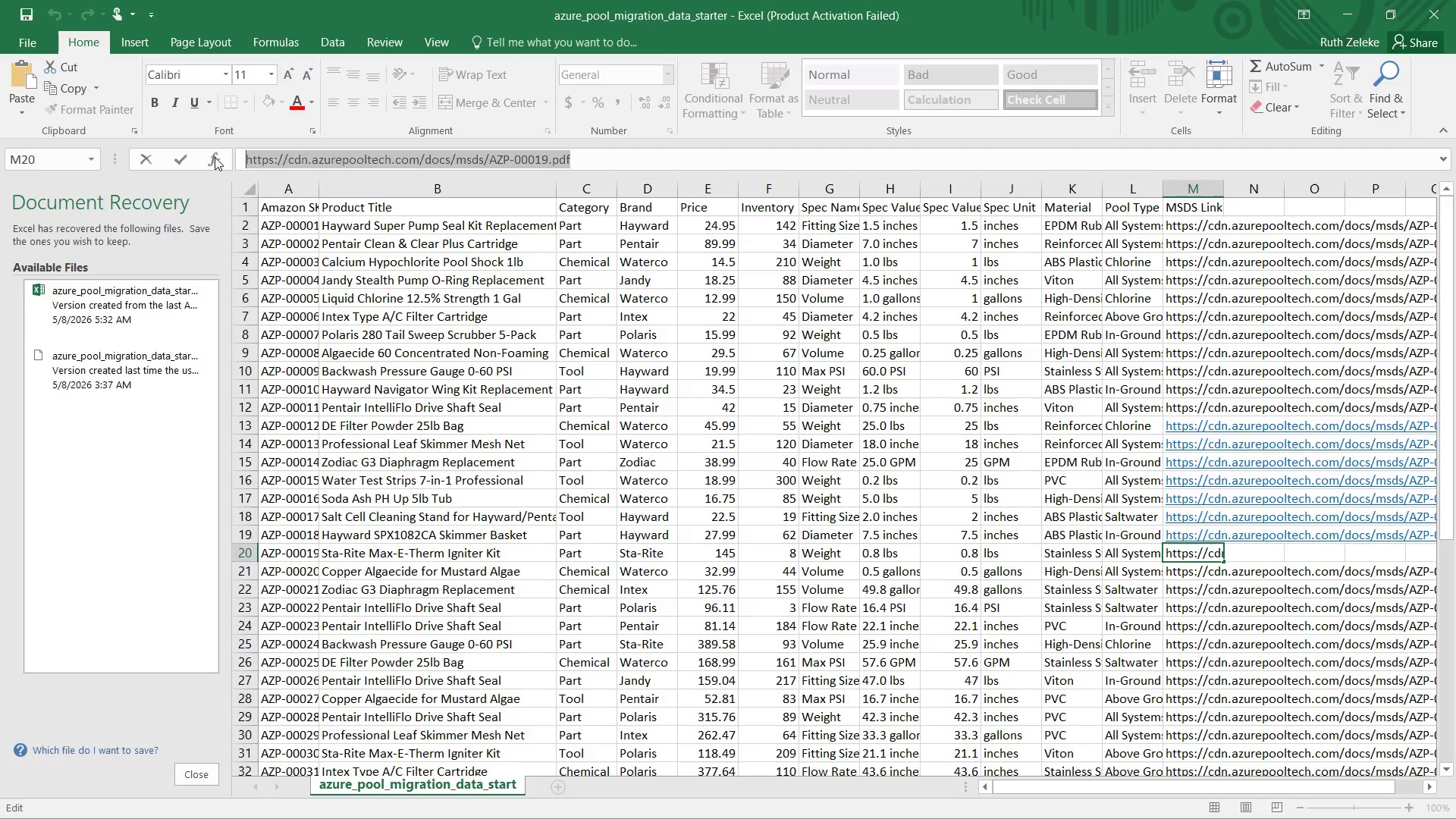 
key(Control+C)
 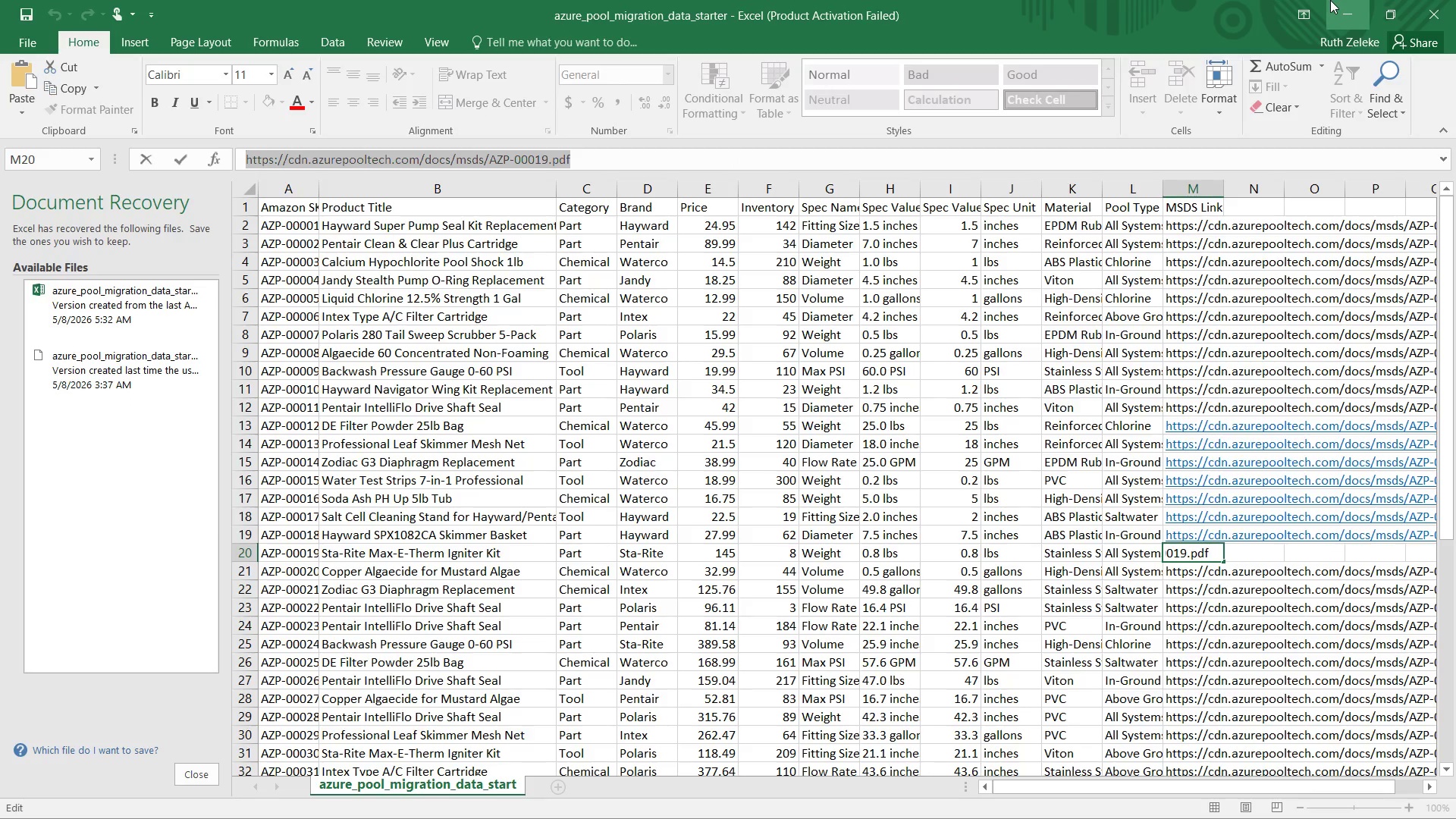 
wait(8.52)
 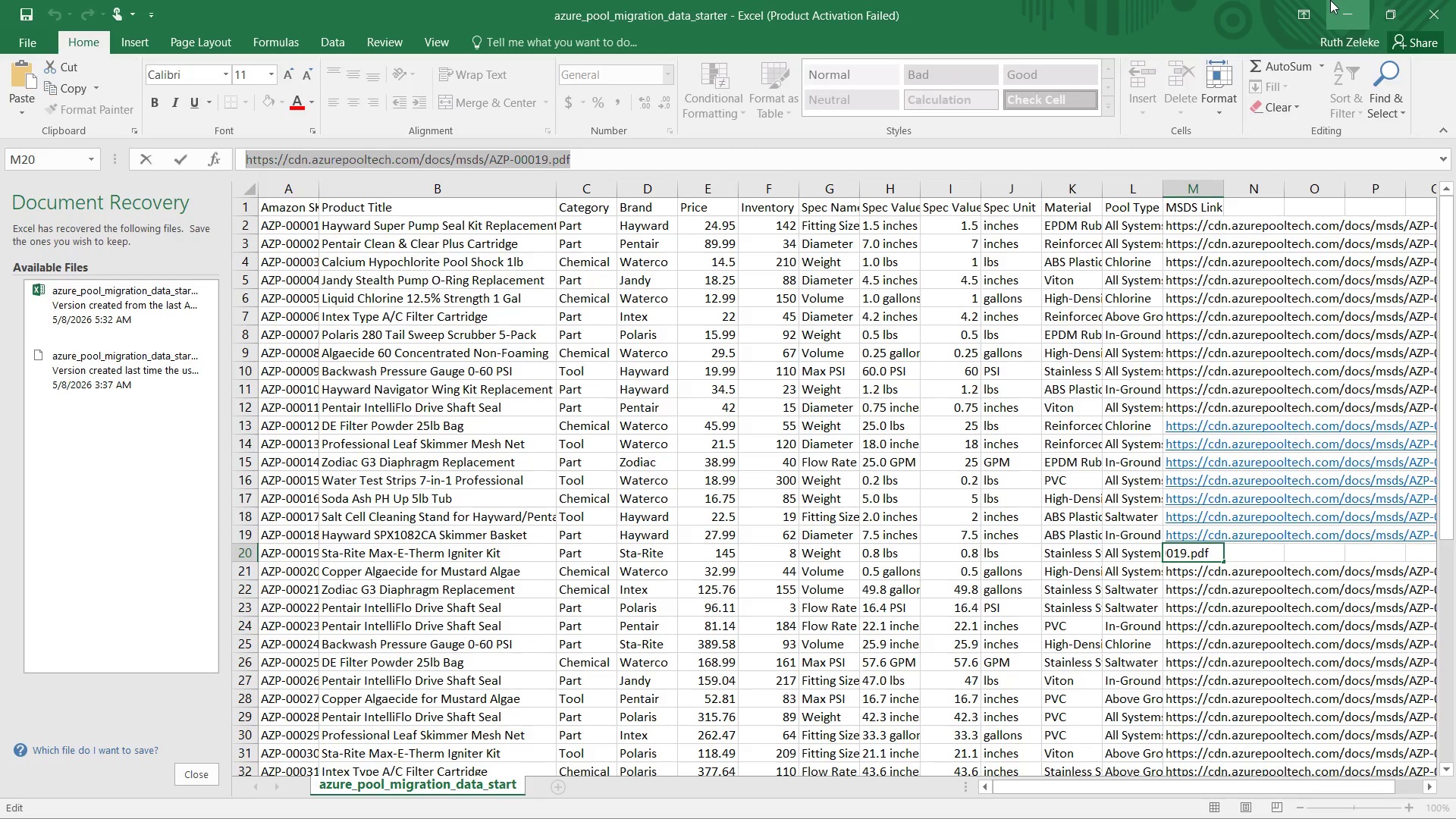 
key(Control+V)
 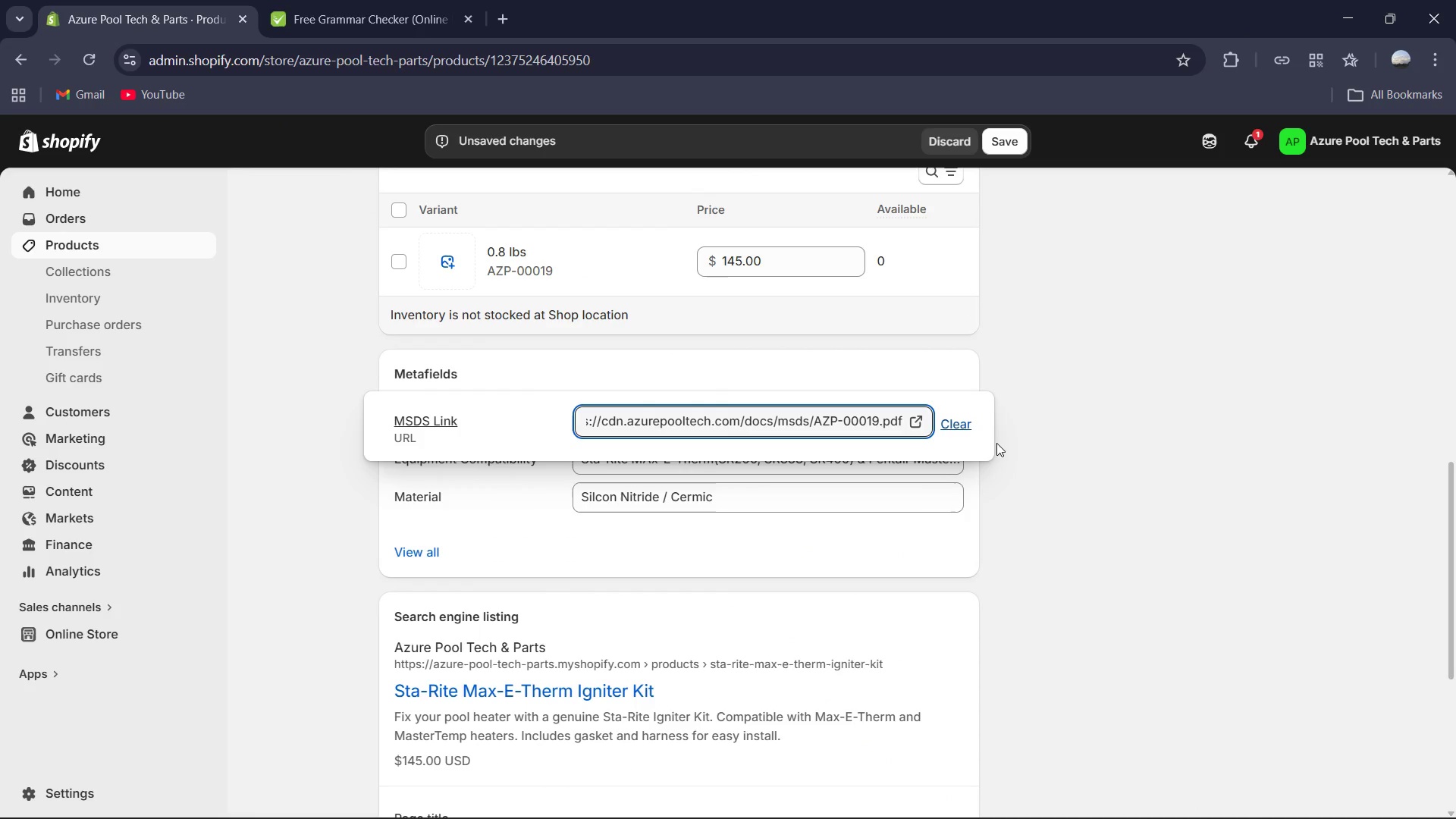 
left_click([1046, 447])
 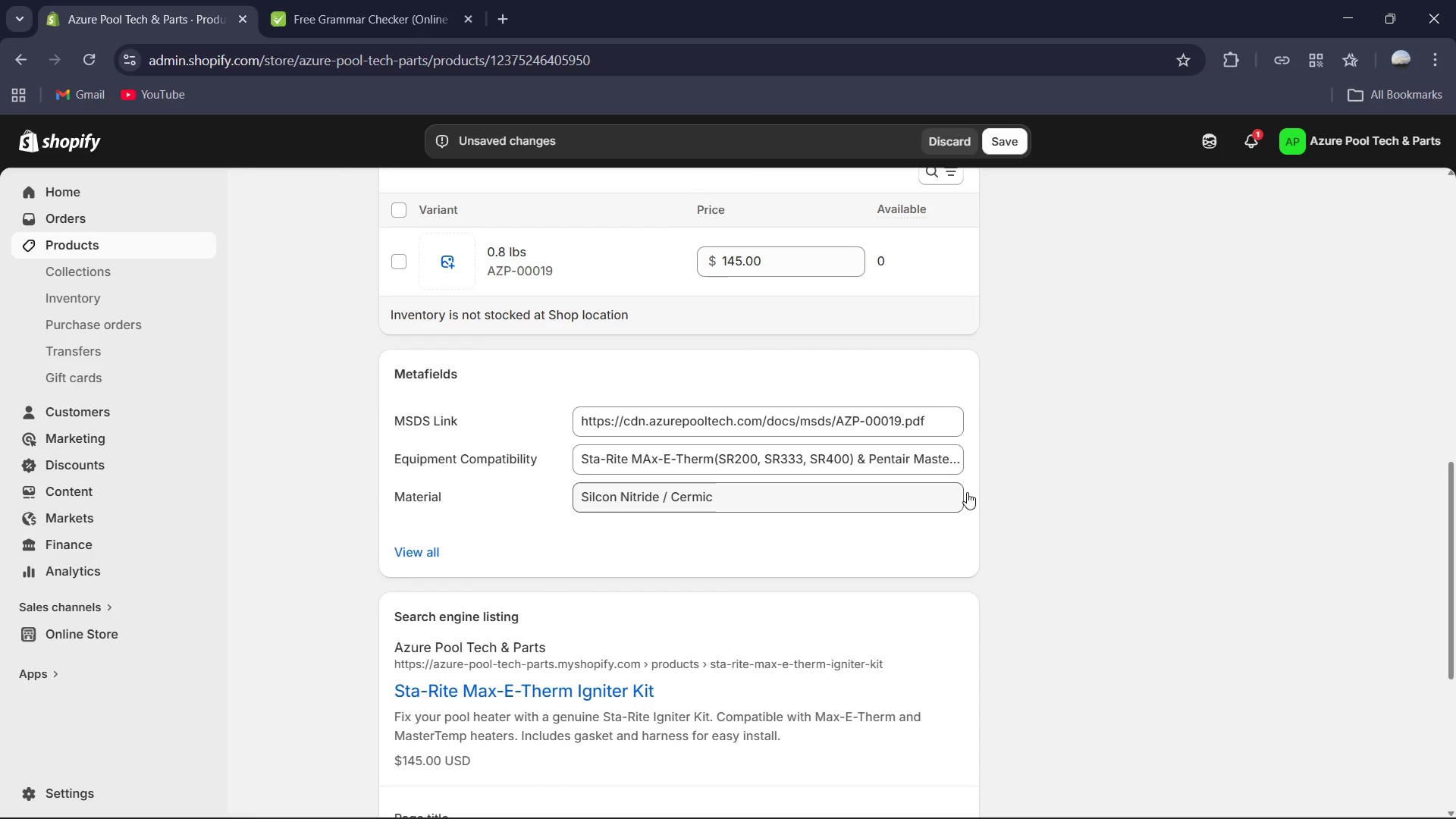 
scroll: coordinate [968, 488], scroll_direction: down, amount: 3.0
 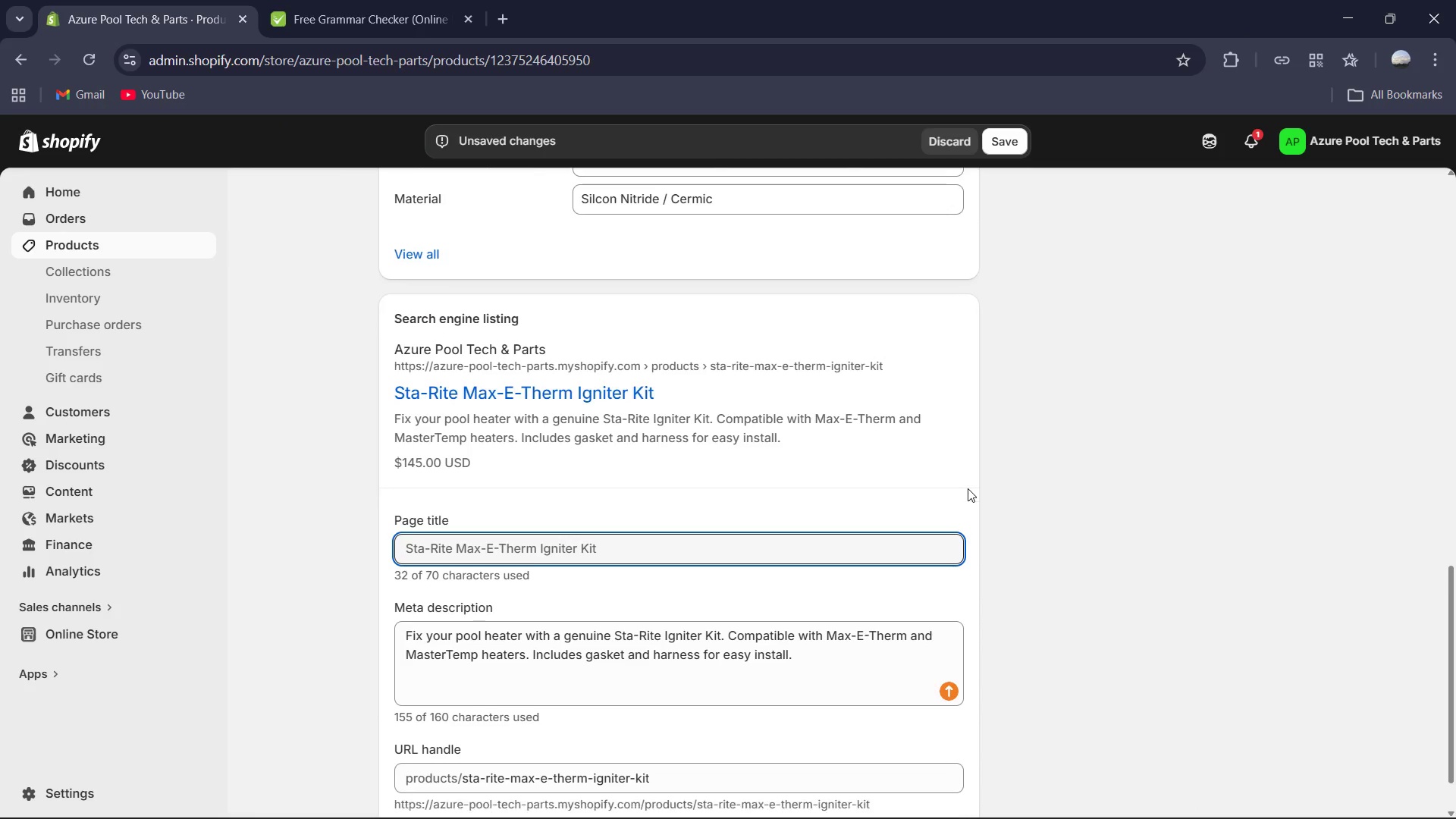 
scroll: coordinate [968, 488], scroll_direction: up, amount: 10.0
 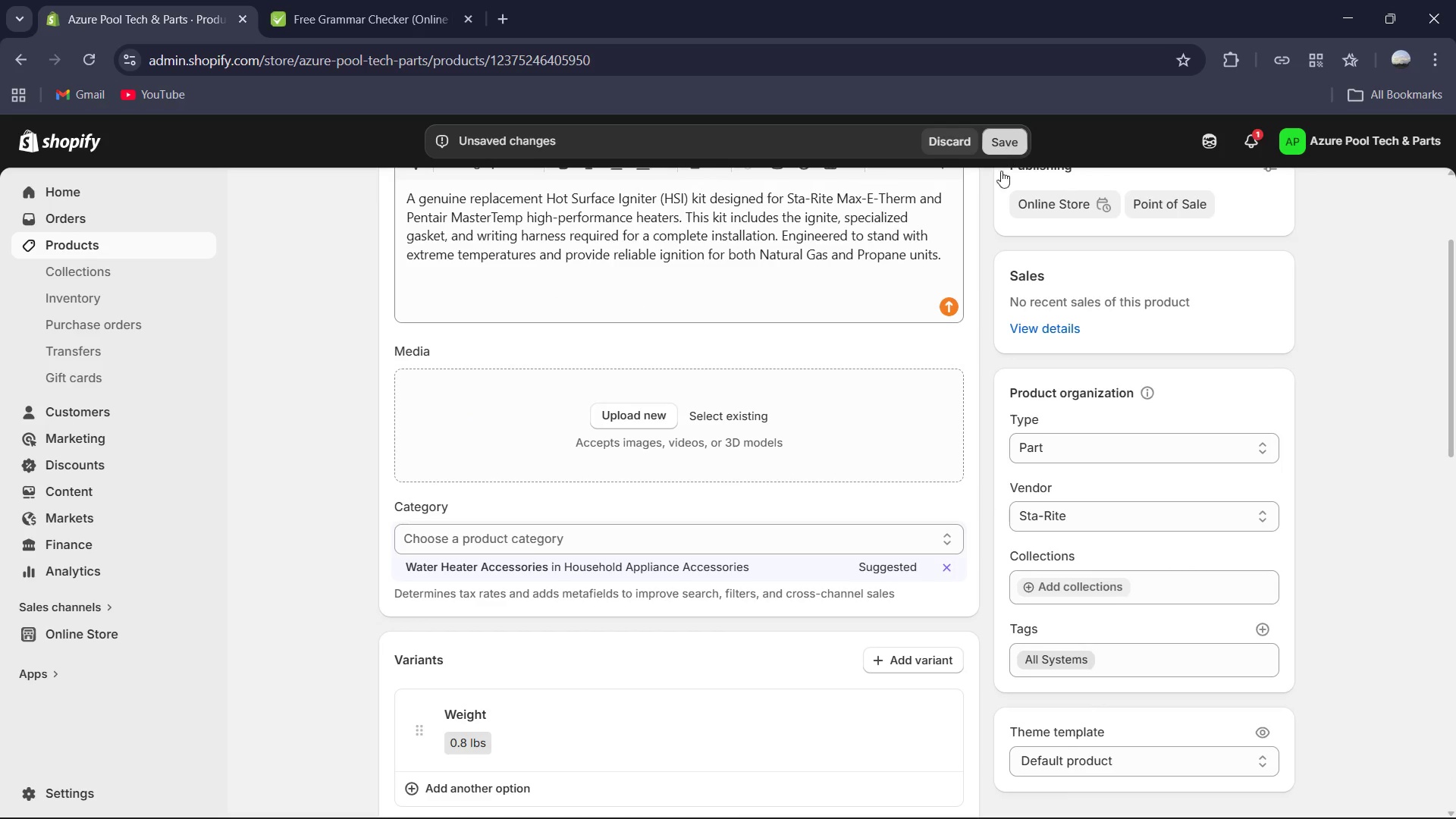 
scroll: coordinate [929, 331], scroll_direction: down, amount: 3.0
 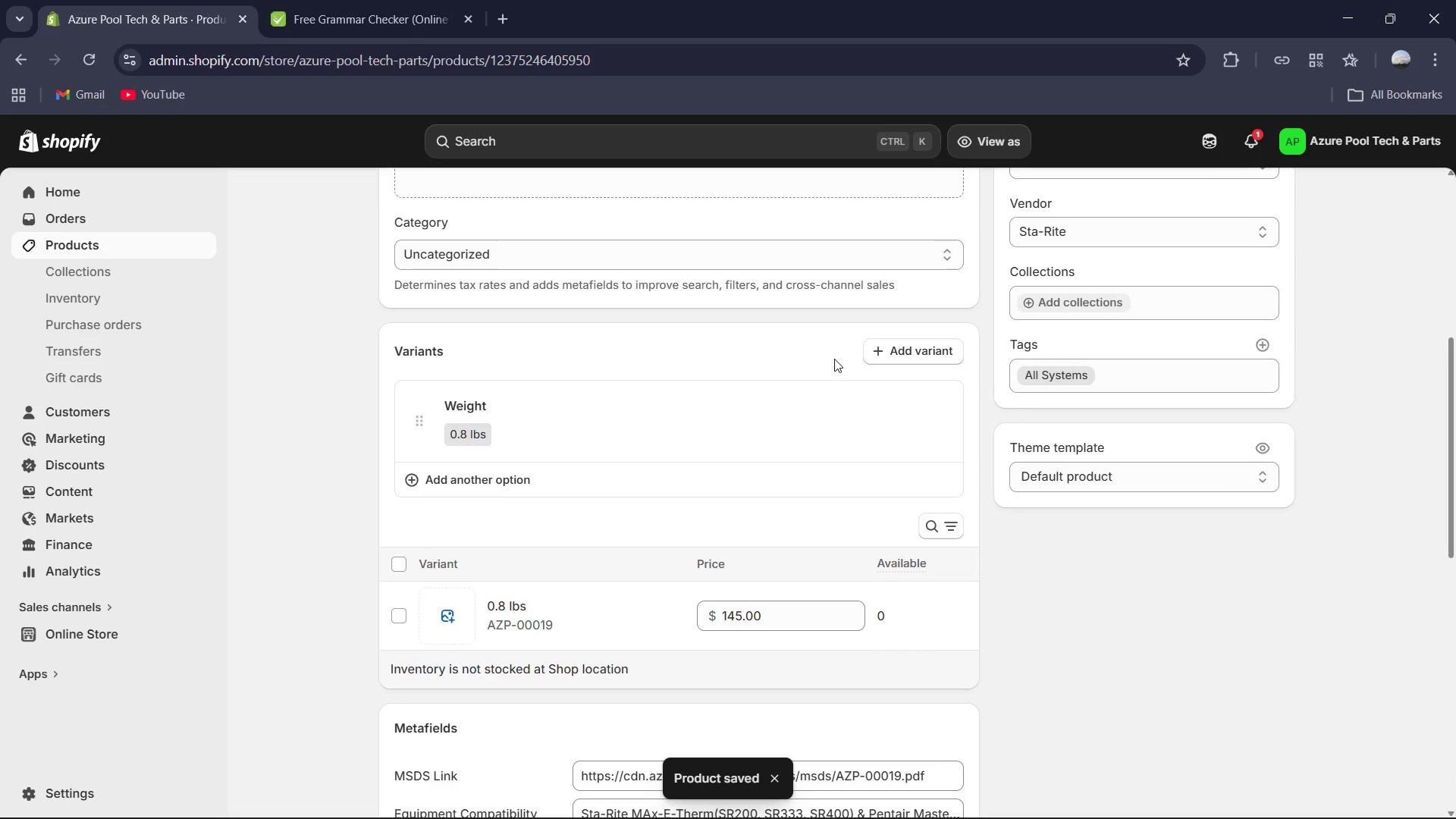 
wait(10.88)
 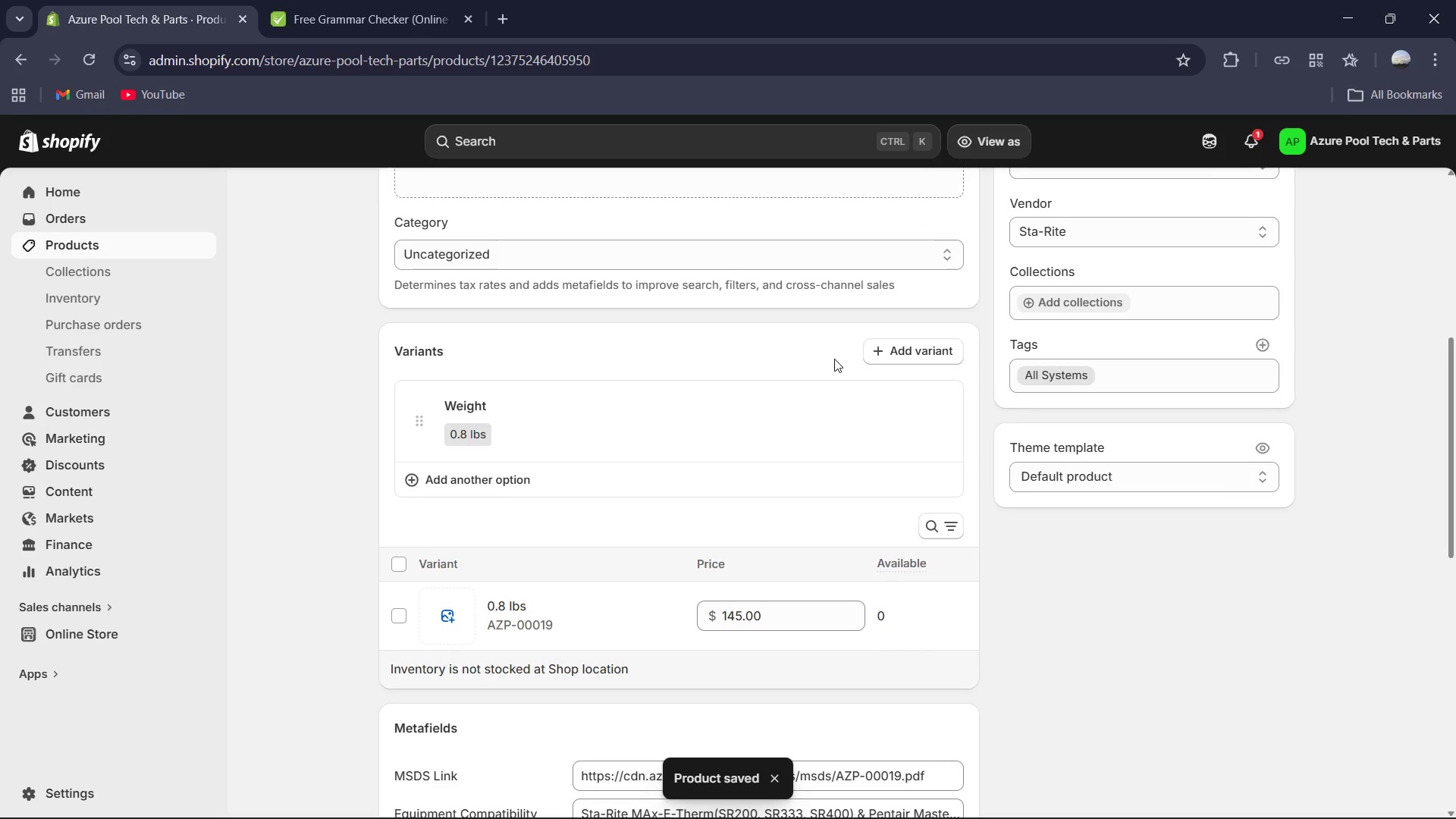 
left_click([516, 601])
 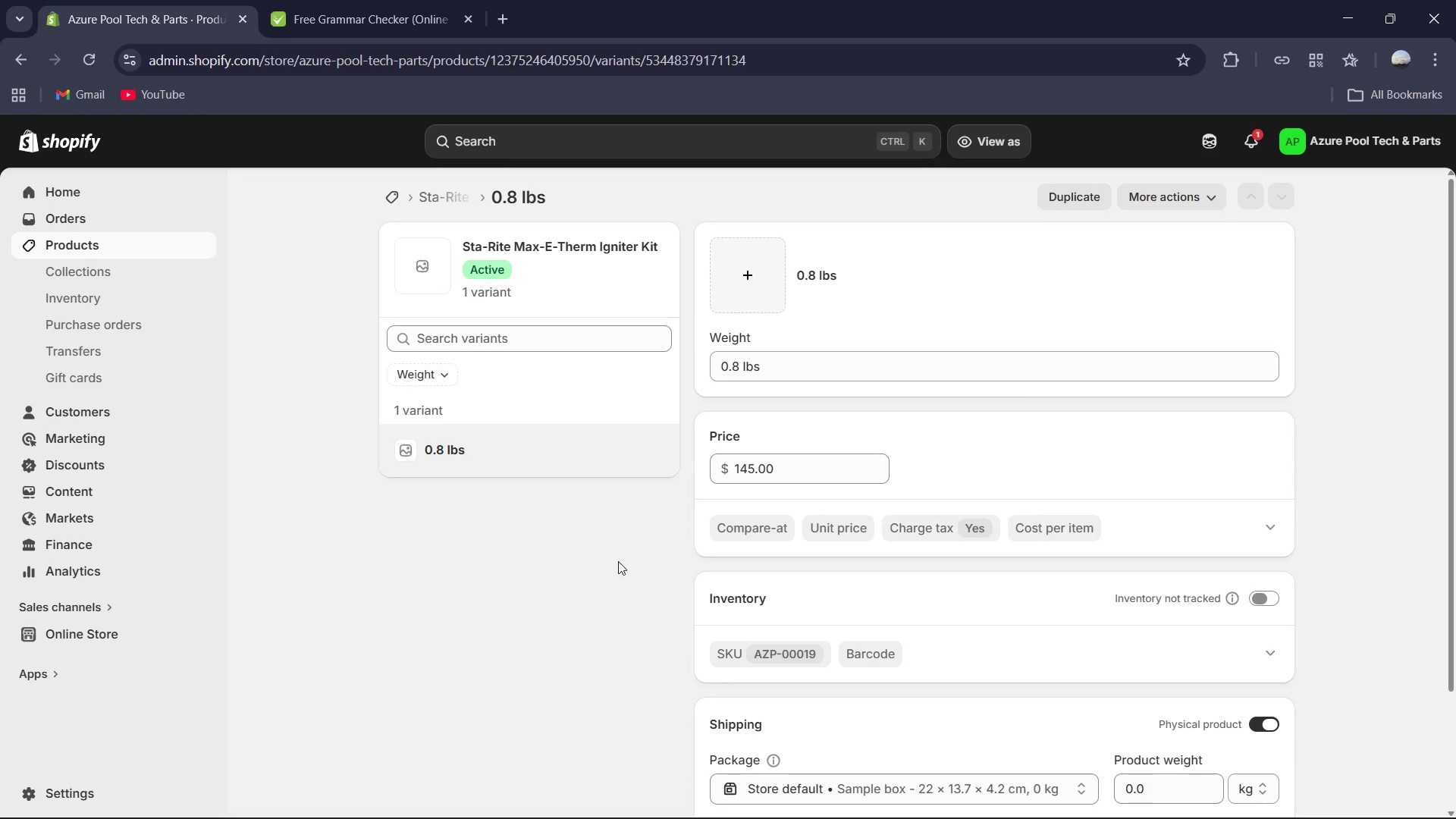 
scroll: coordinate [1132, 554], scroll_direction: down, amount: 2.0
 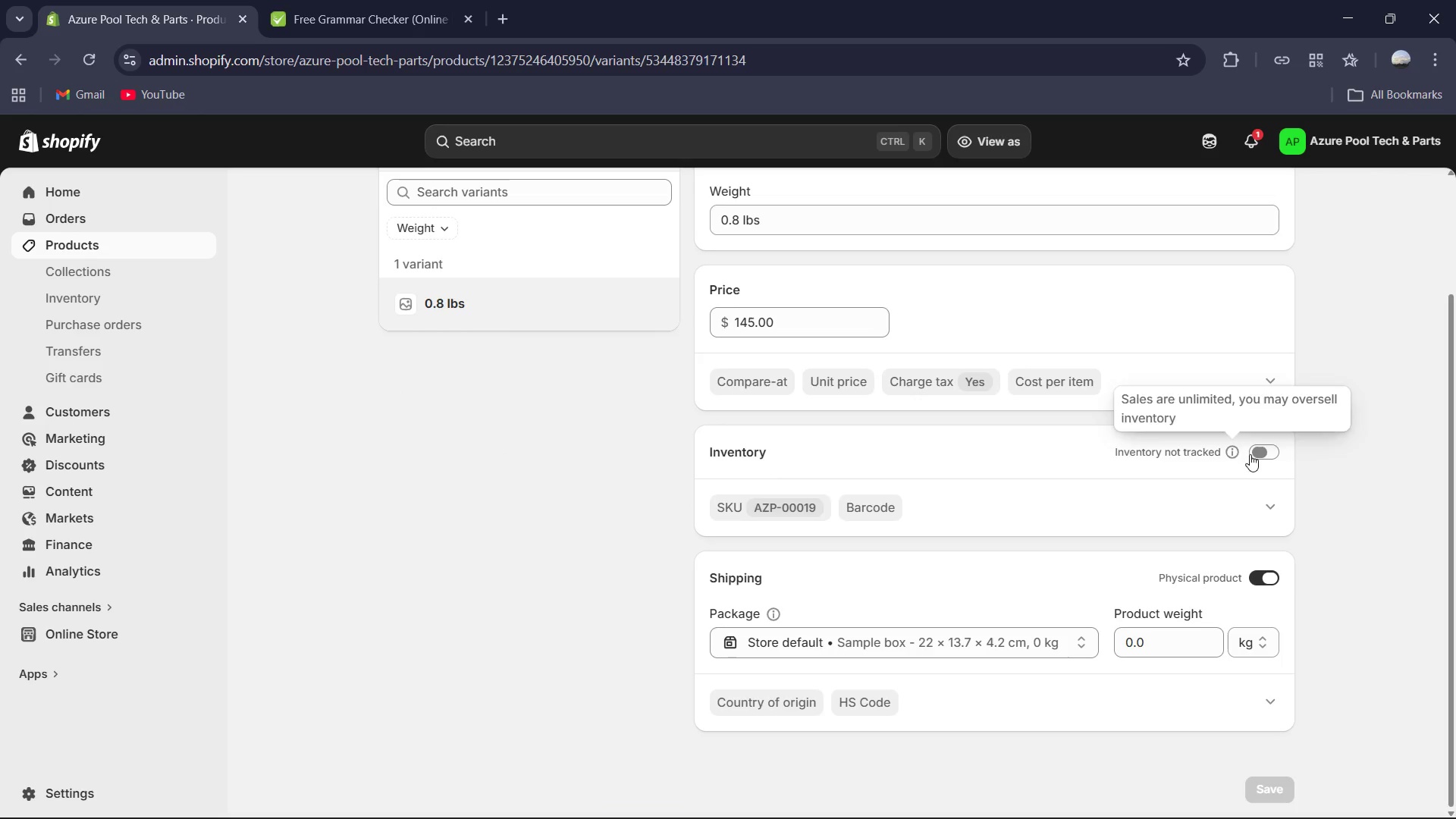 
left_click([1261, 453])
 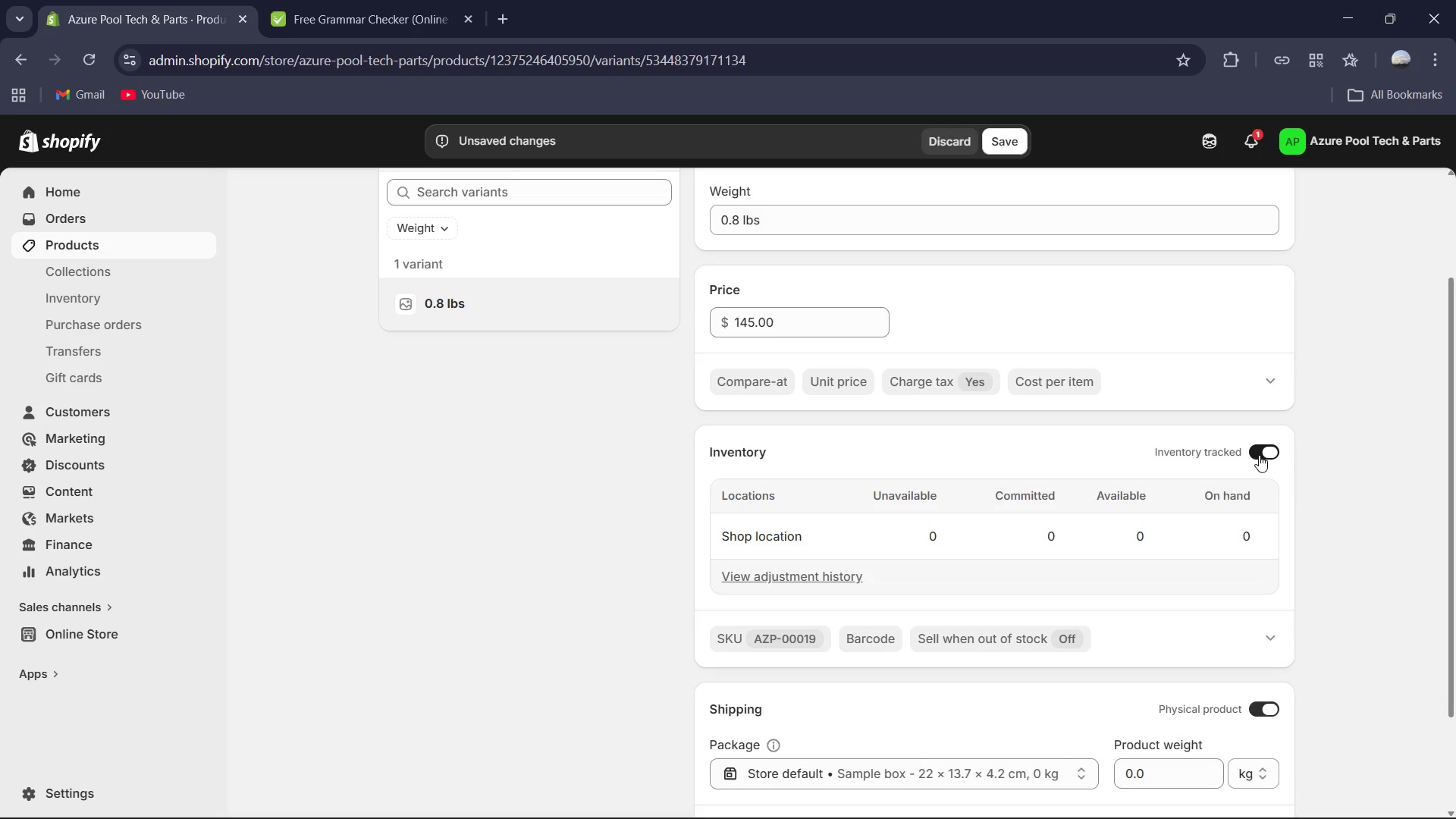 
wait(8.41)
 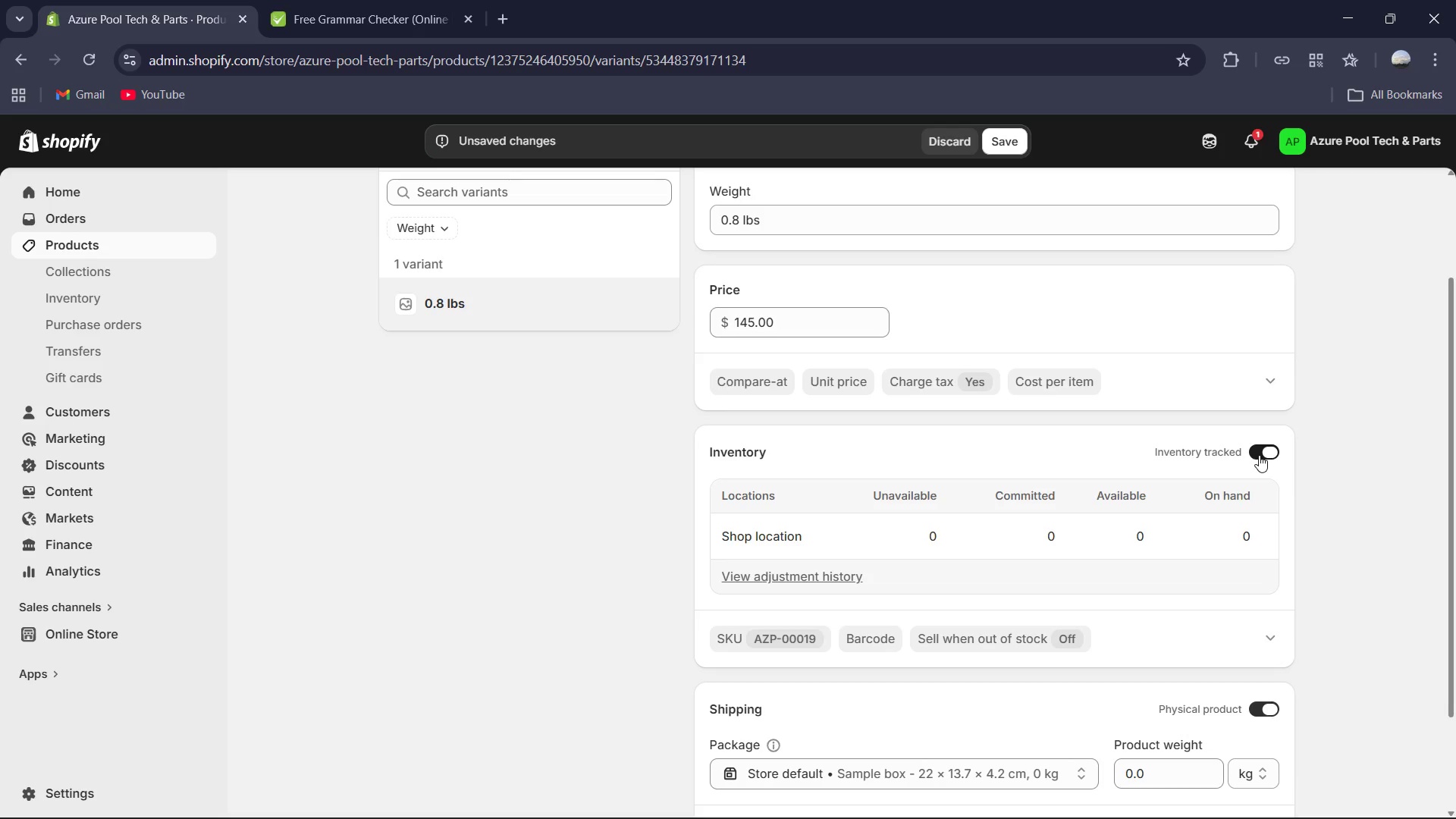 
left_click([1131, 811])
 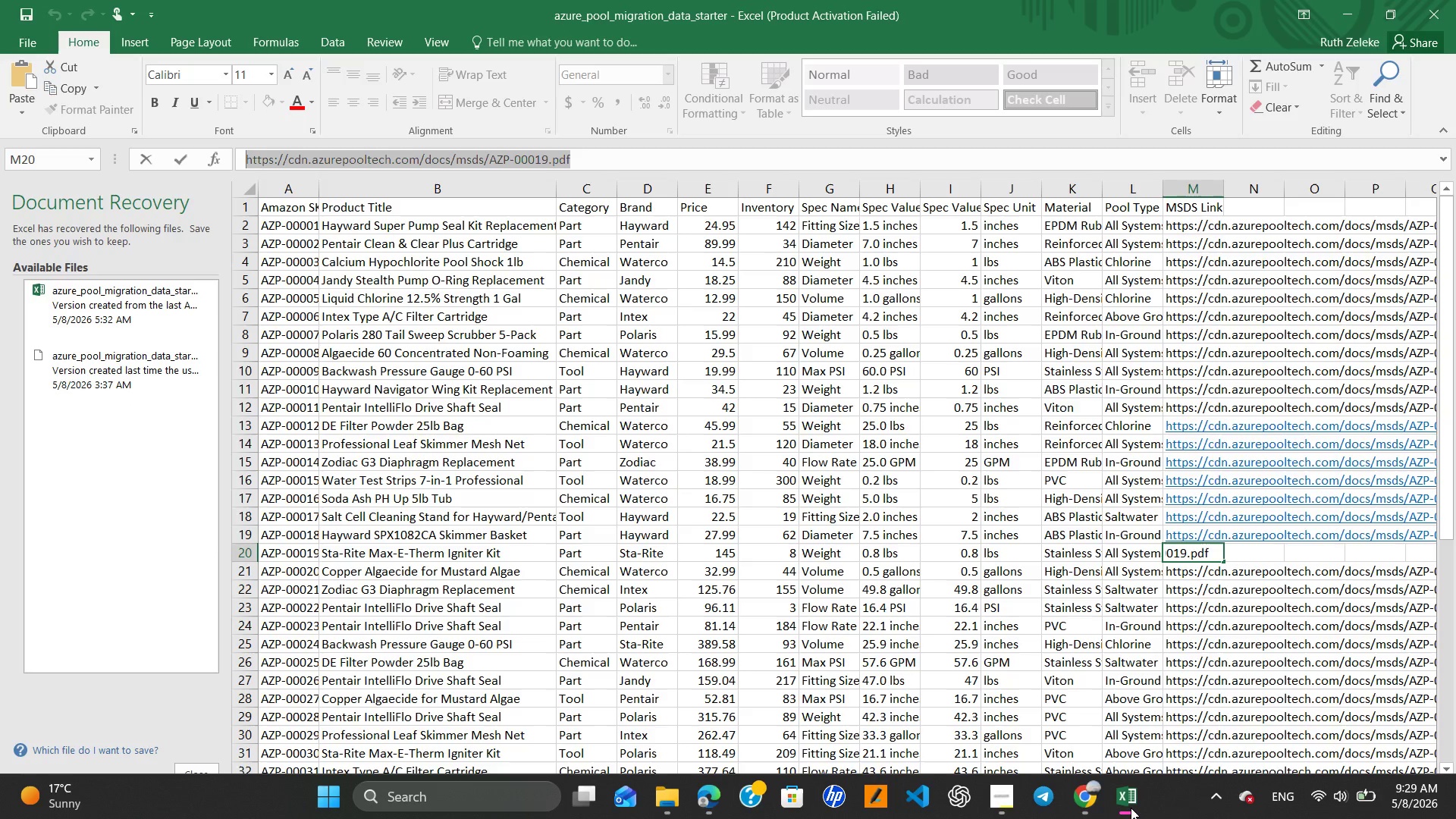 
left_click([1131, 808])
 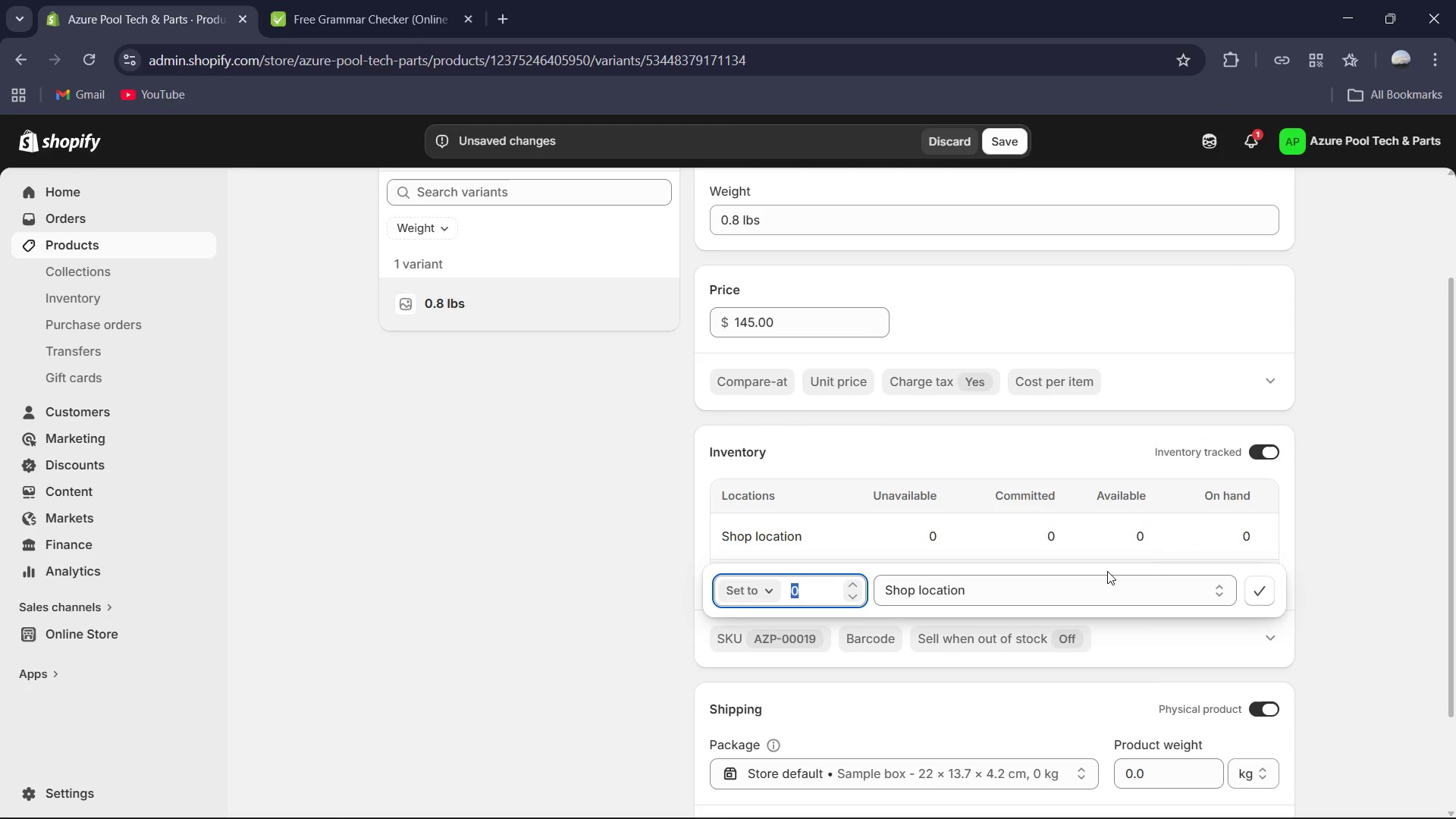 
key(Numpad8)
 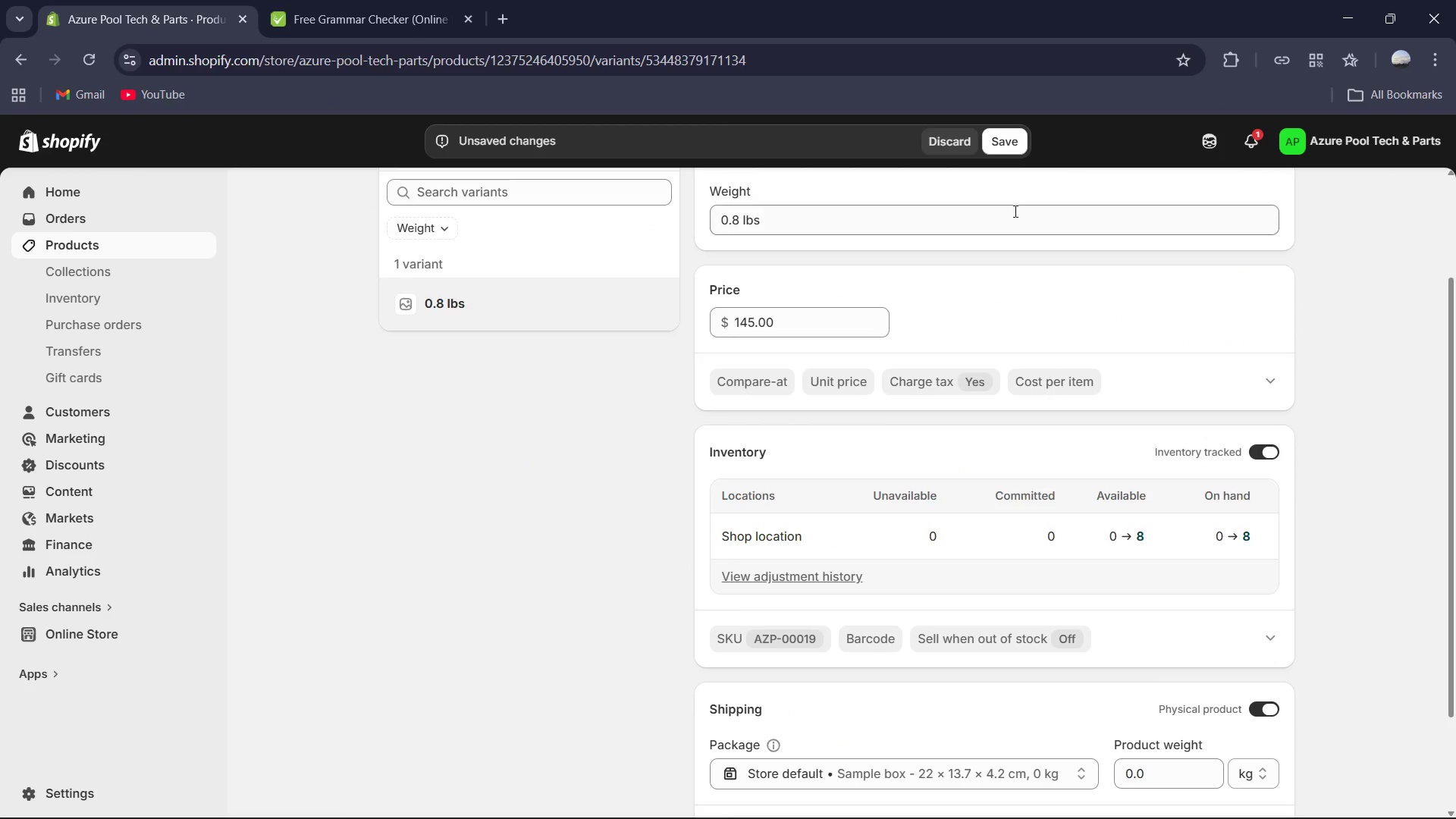 
left_click([1009, 137])
 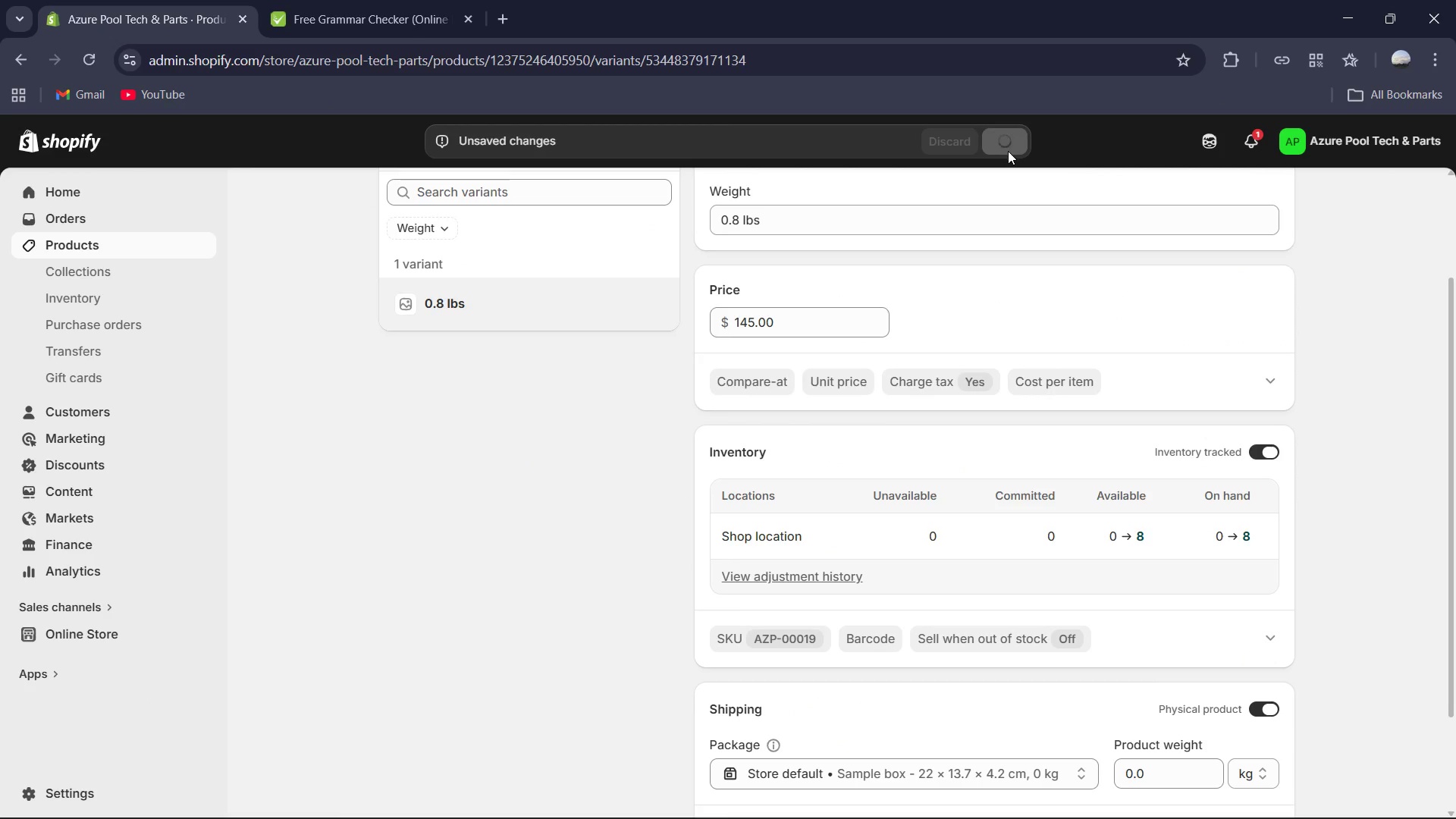 
mouse_move([980, 169])
 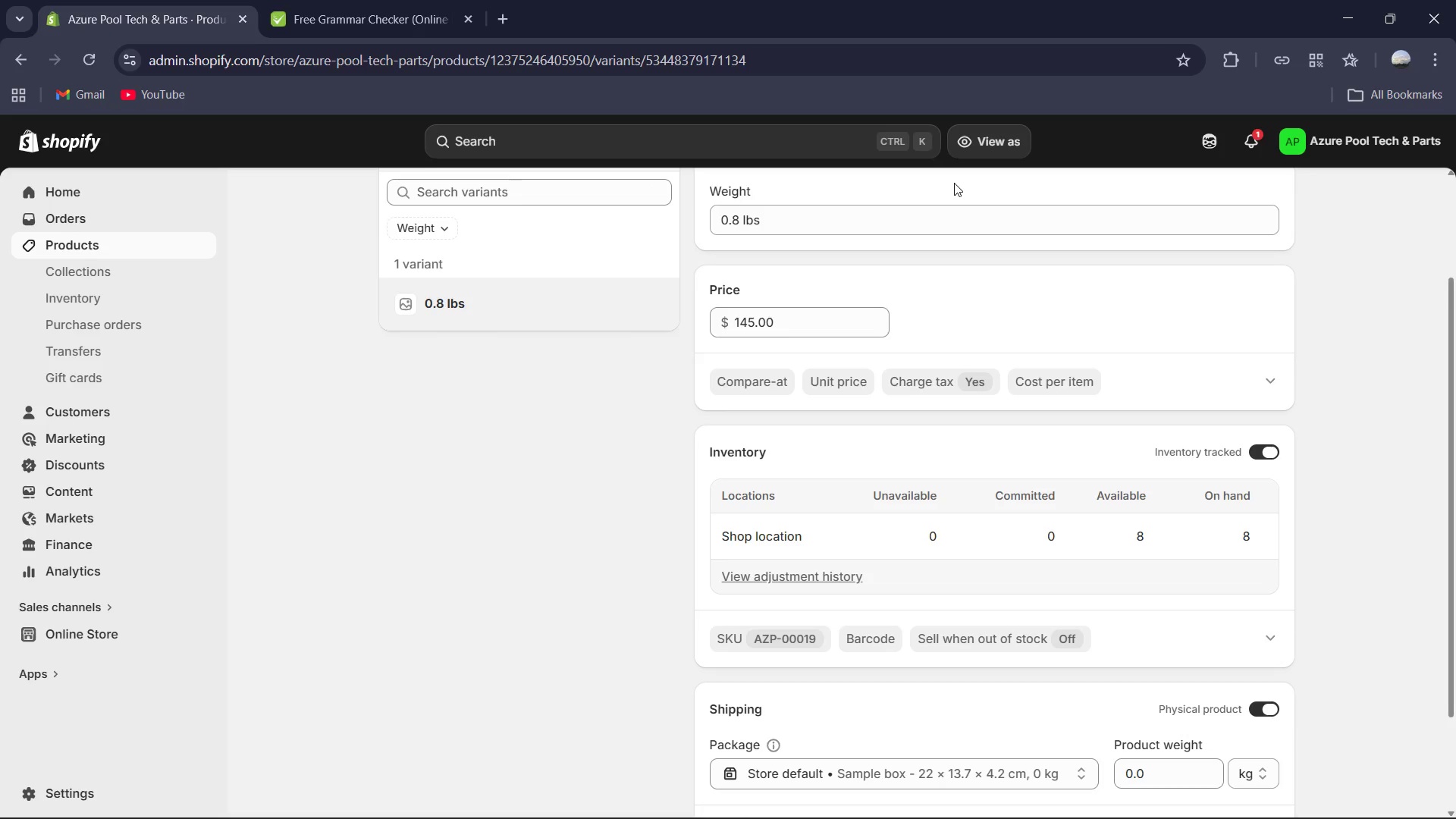 
wait(6.67)
 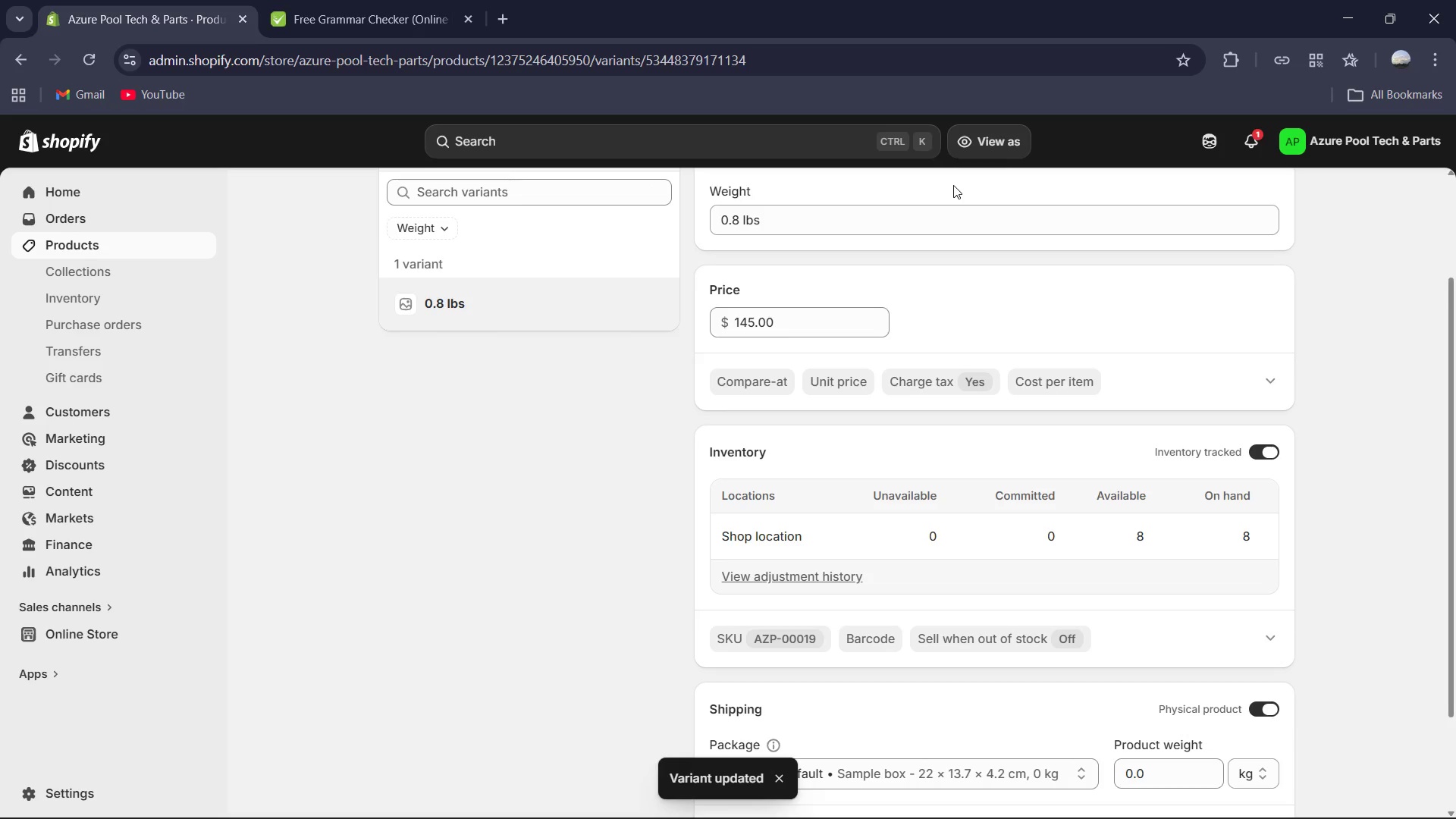 
scroll: coordinate [619, 289], scroll_direction: up, amount: 7.0
 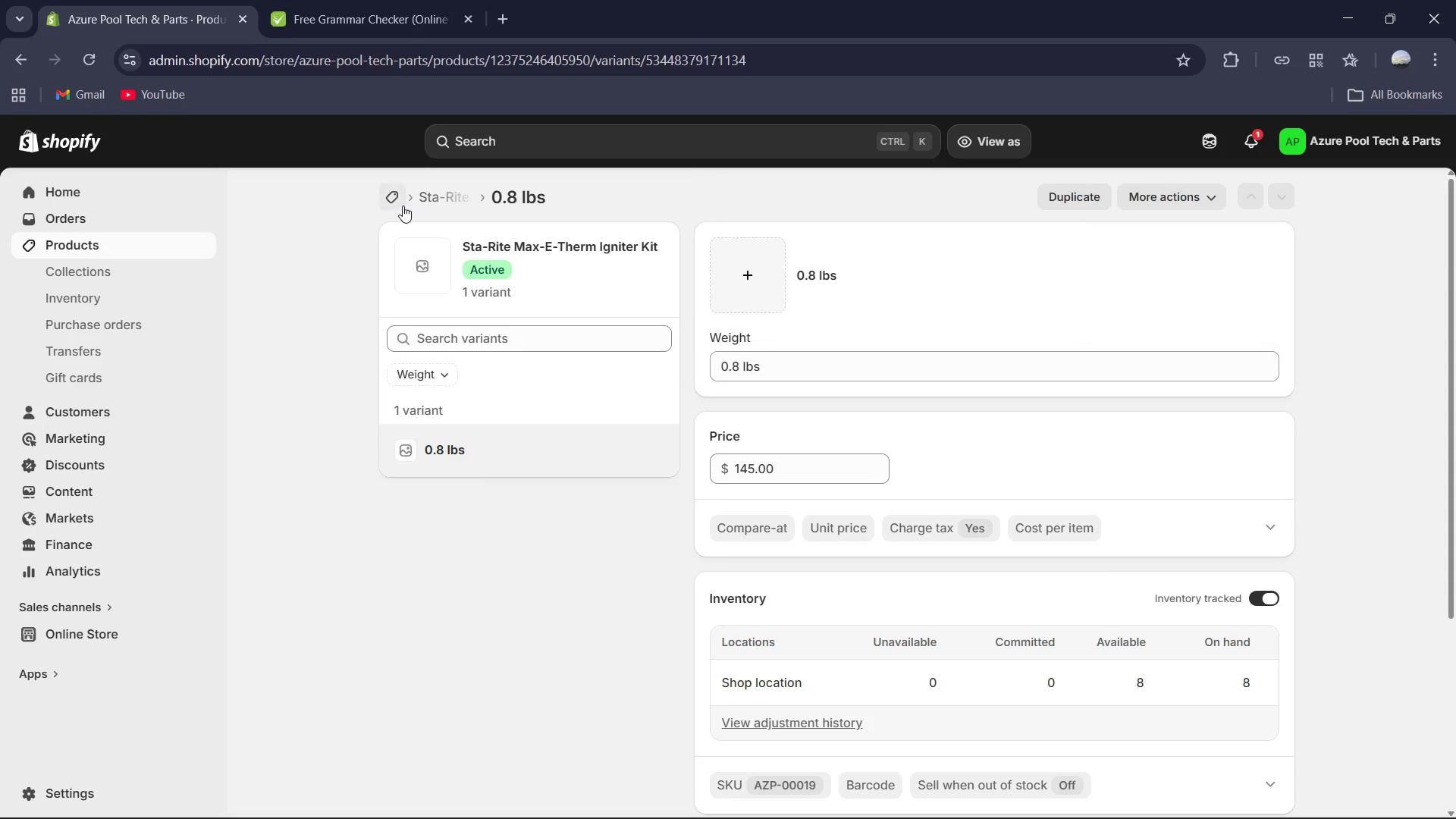 
left_click([403, 206])
 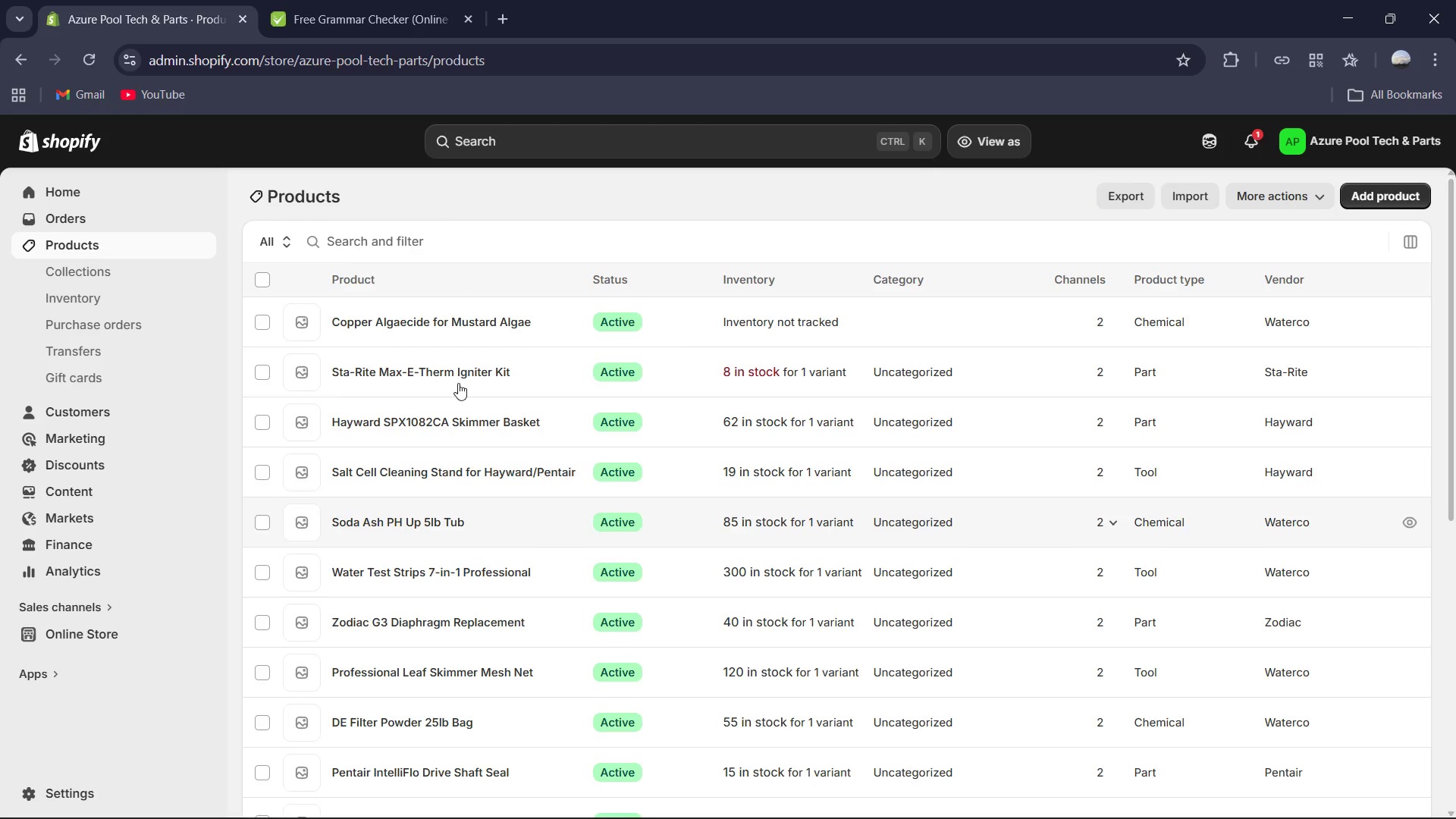 
left_click([442, 375])
 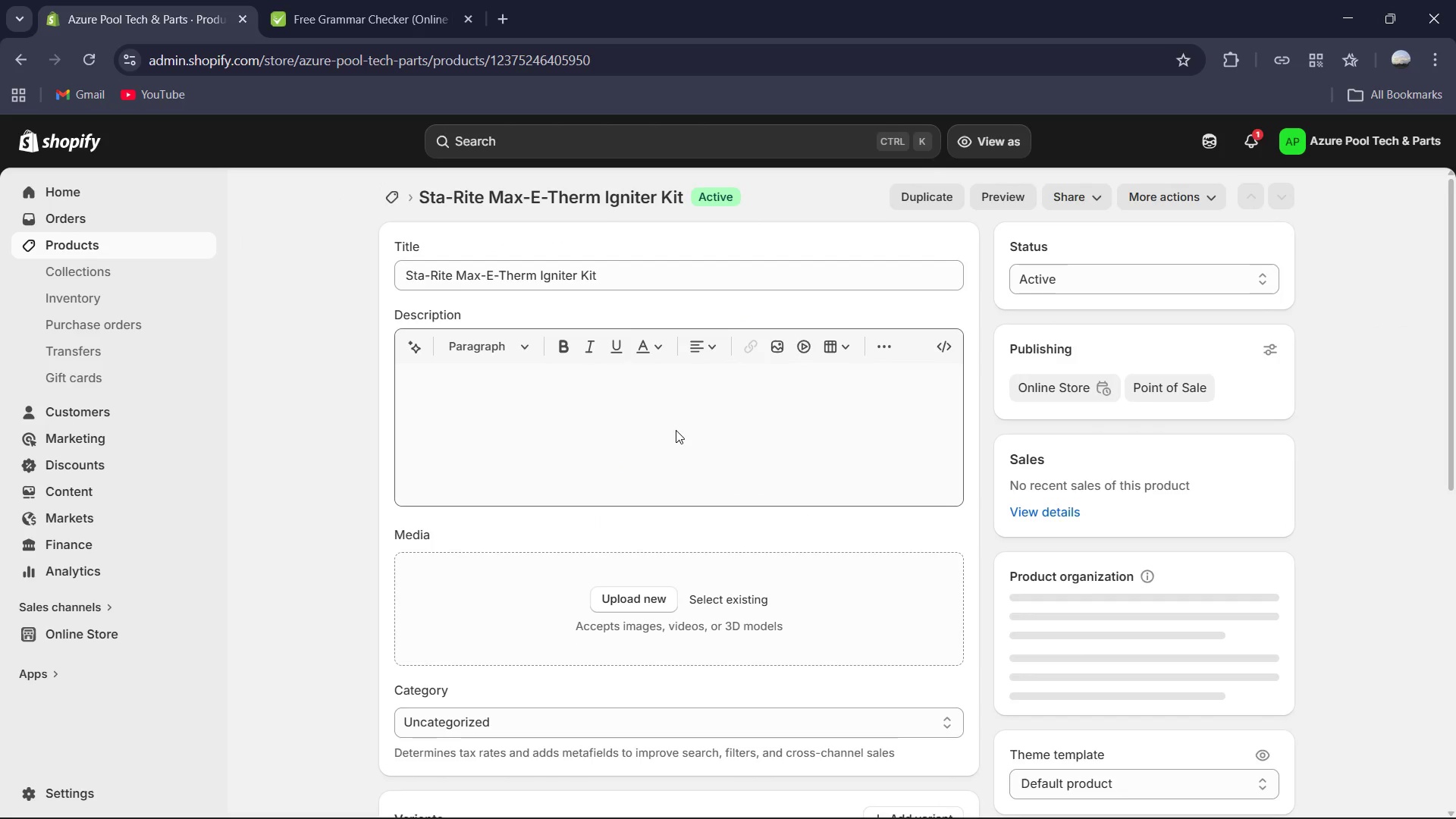 
scroll: coordinate [969, 464], scroll_direction: down, amount: 2.0
 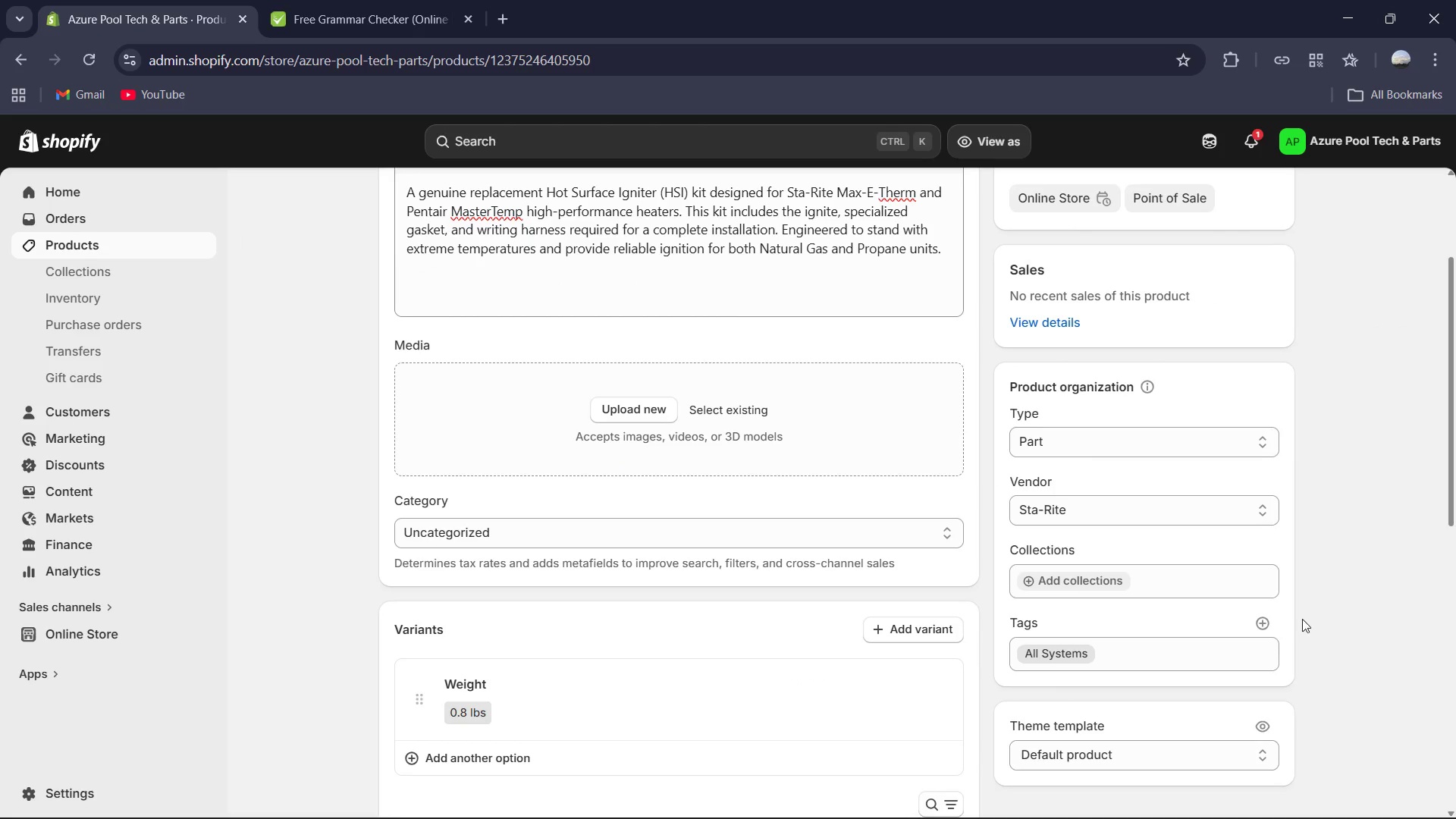 
mouse_move([1250, 623])
 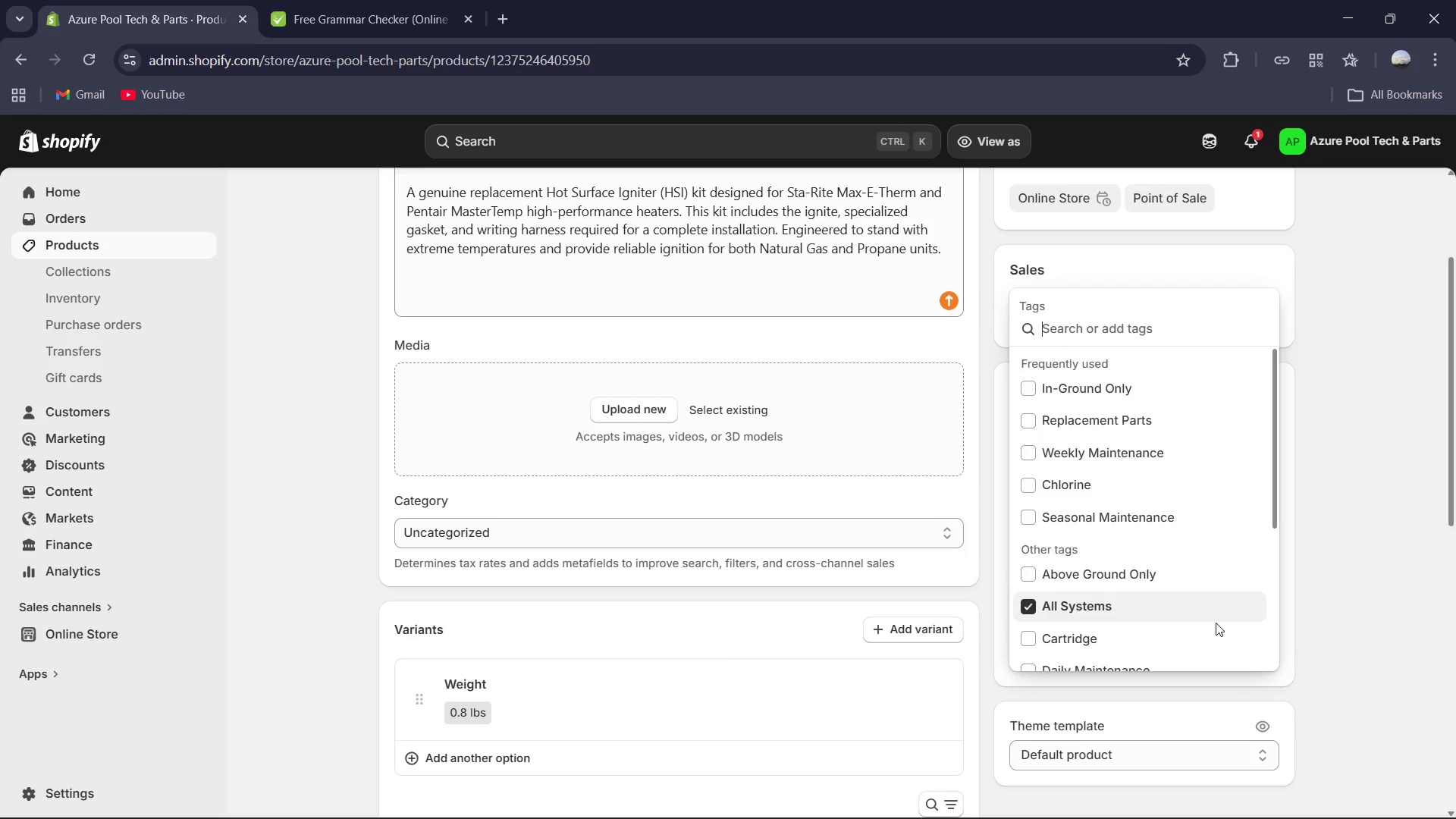 
wait(8.85)
 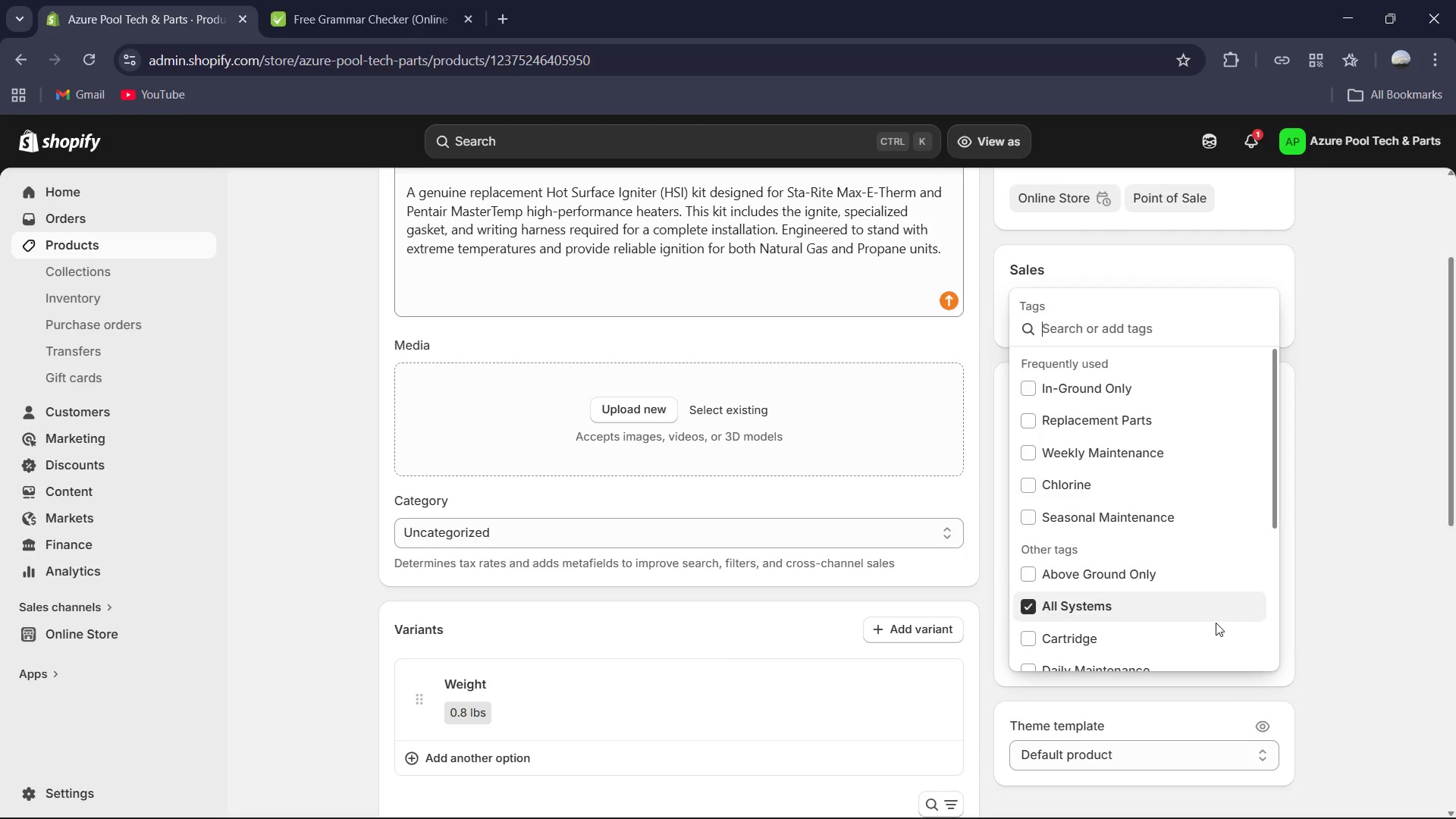 
left_click([1061, 336])
 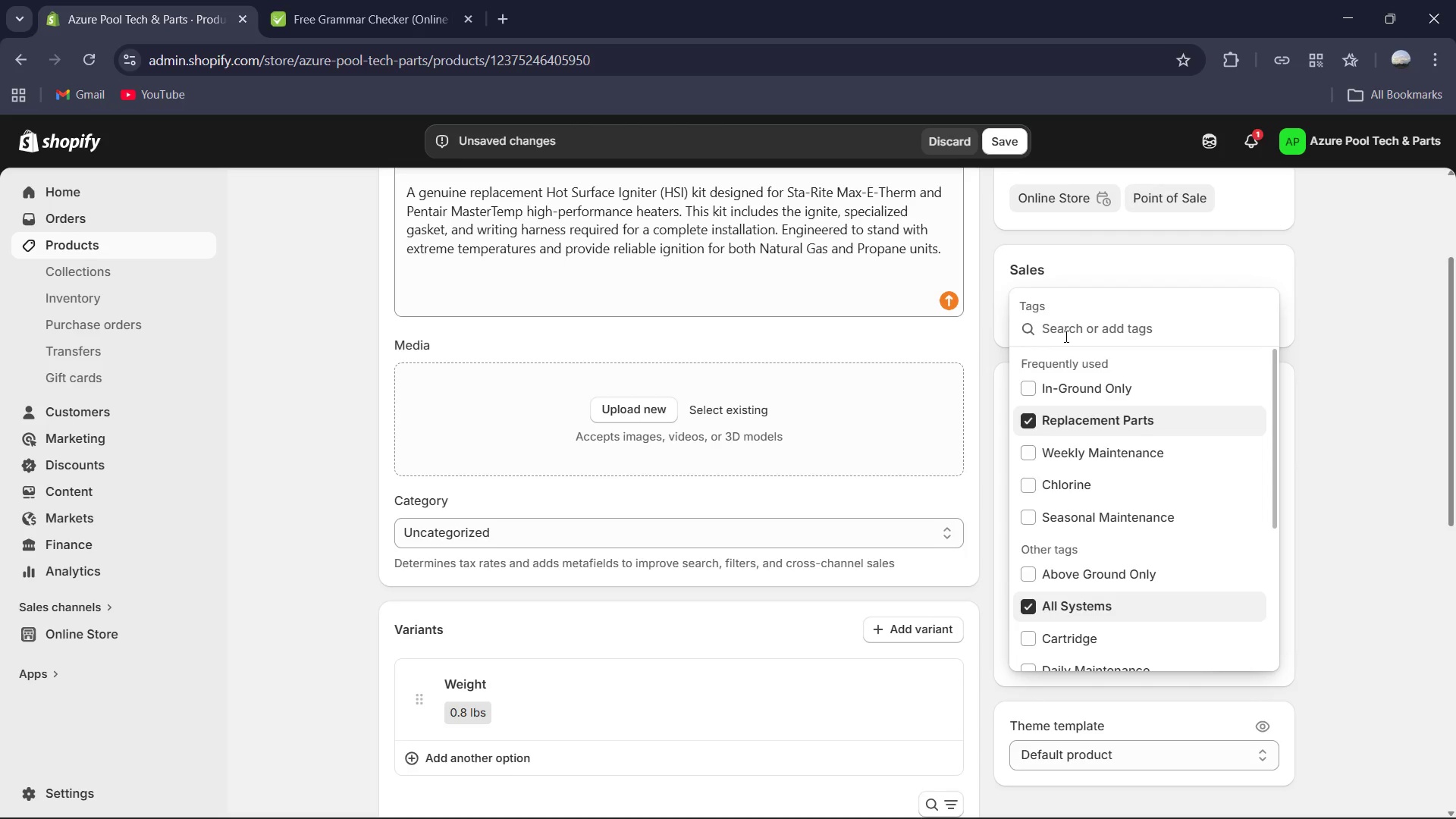 
type(Heater)
 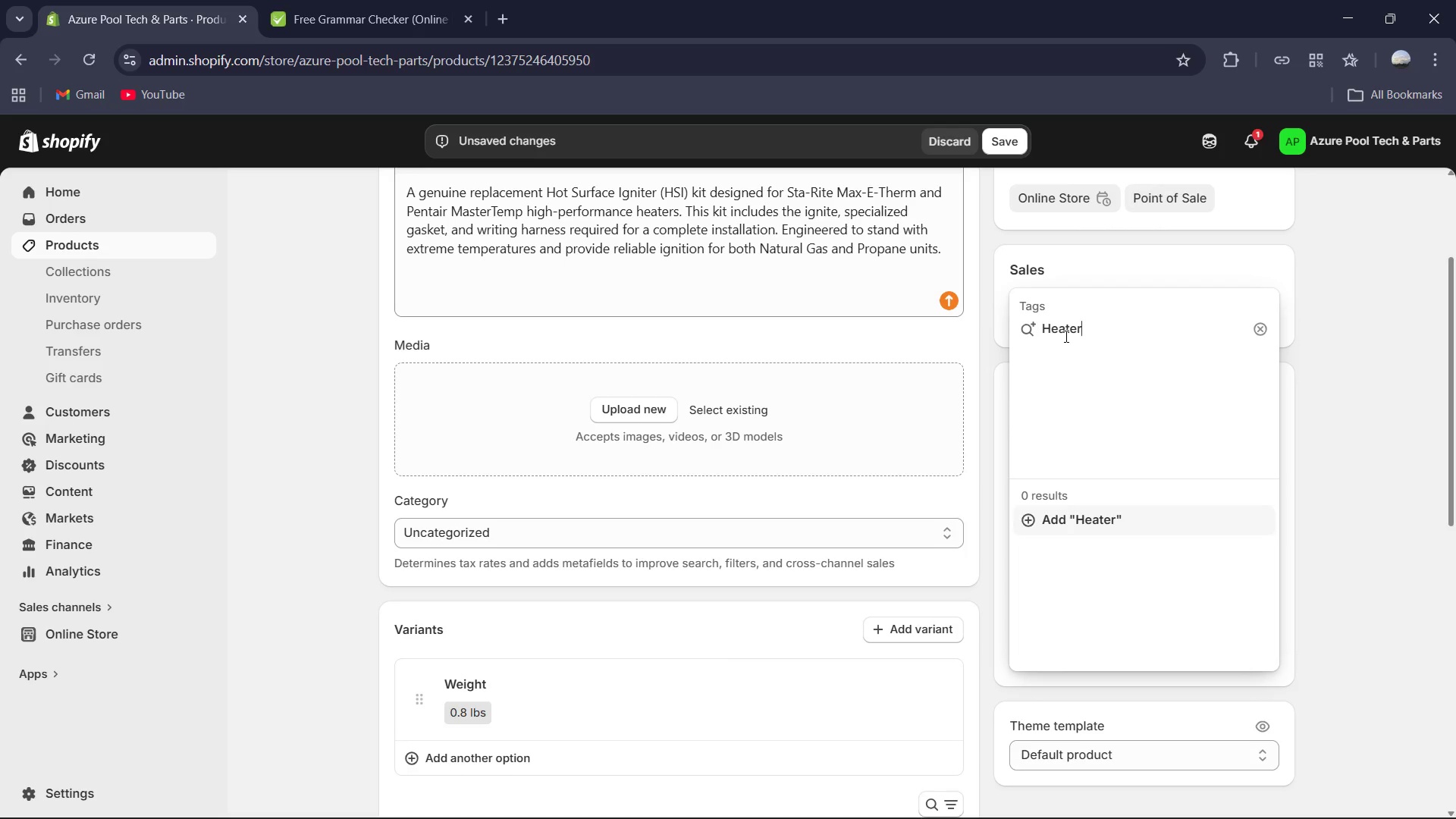 
type(-Igniter)
 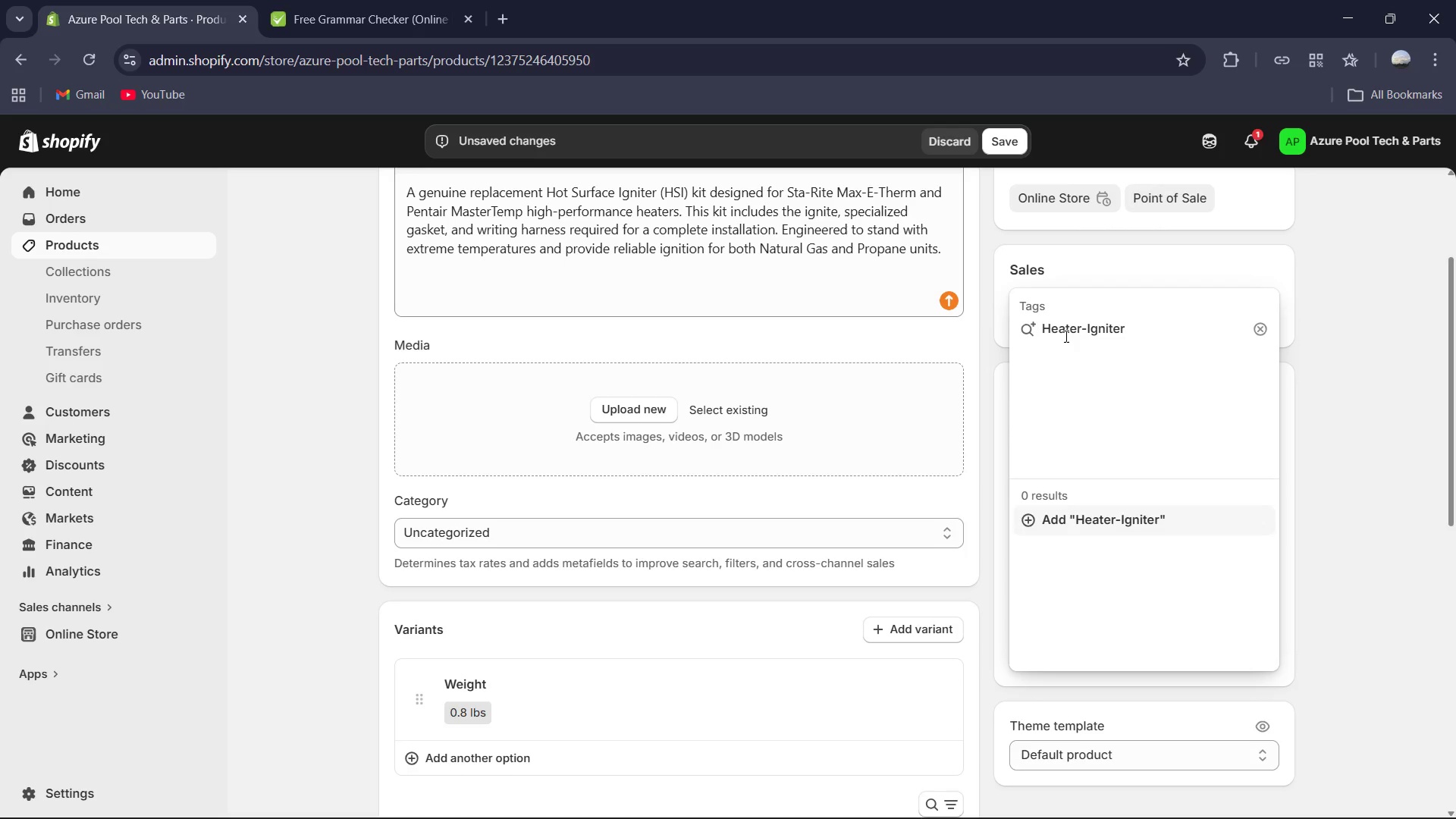 
wait(21.05)
 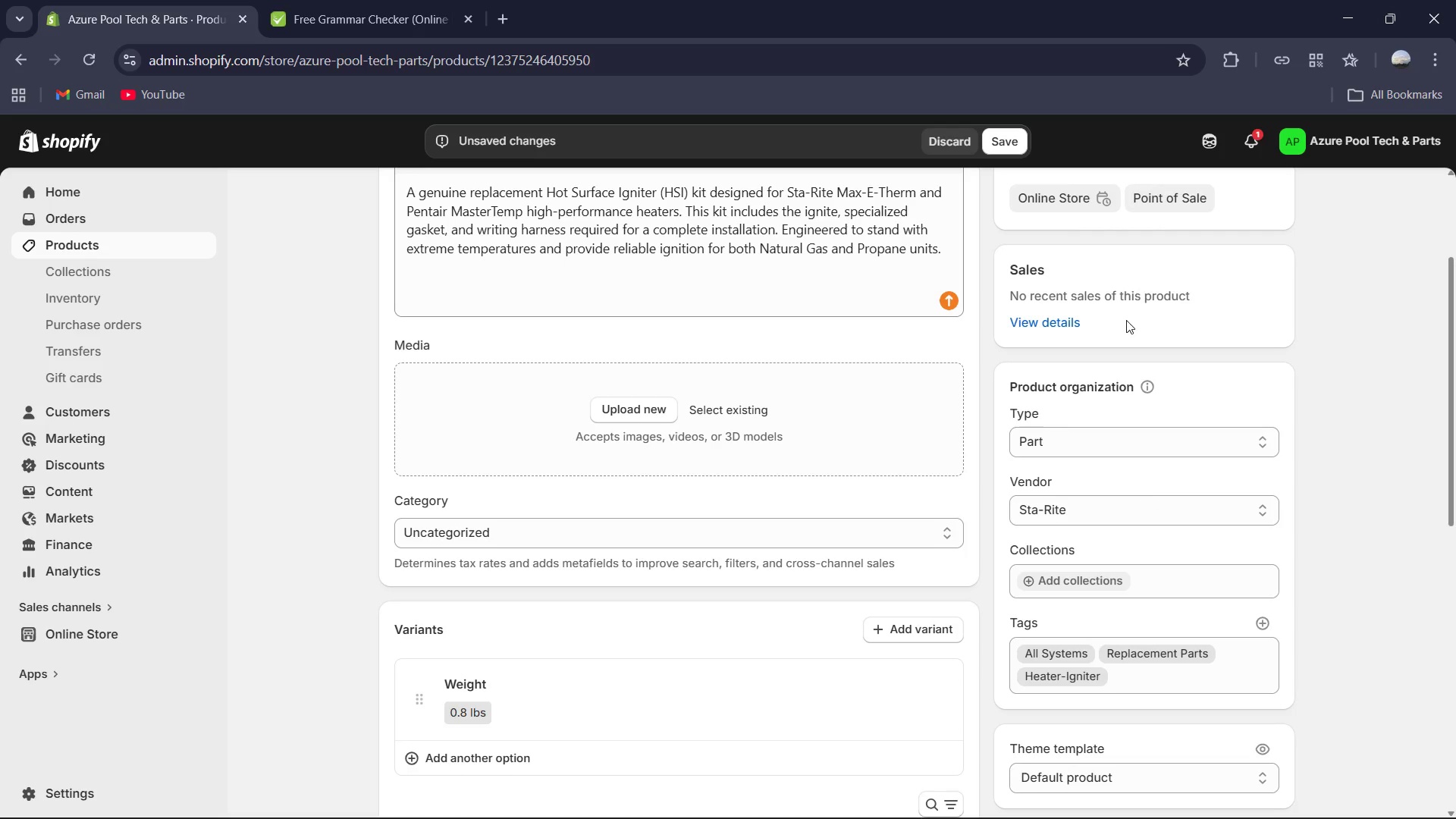 
scroll: coordinate [661, 485], scroll_direction: up, amount: 5.0
 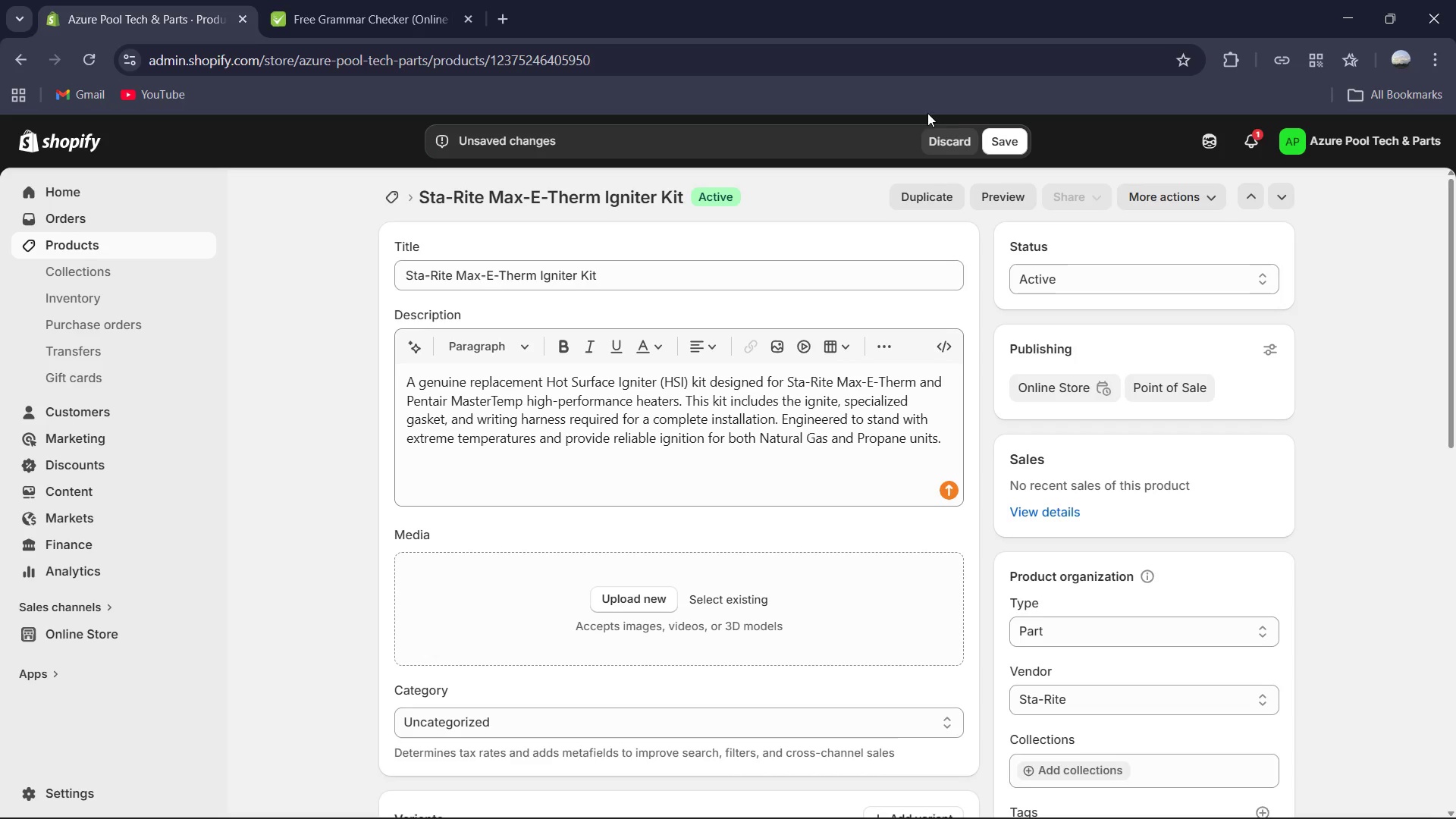 
left_click([999, 143])
 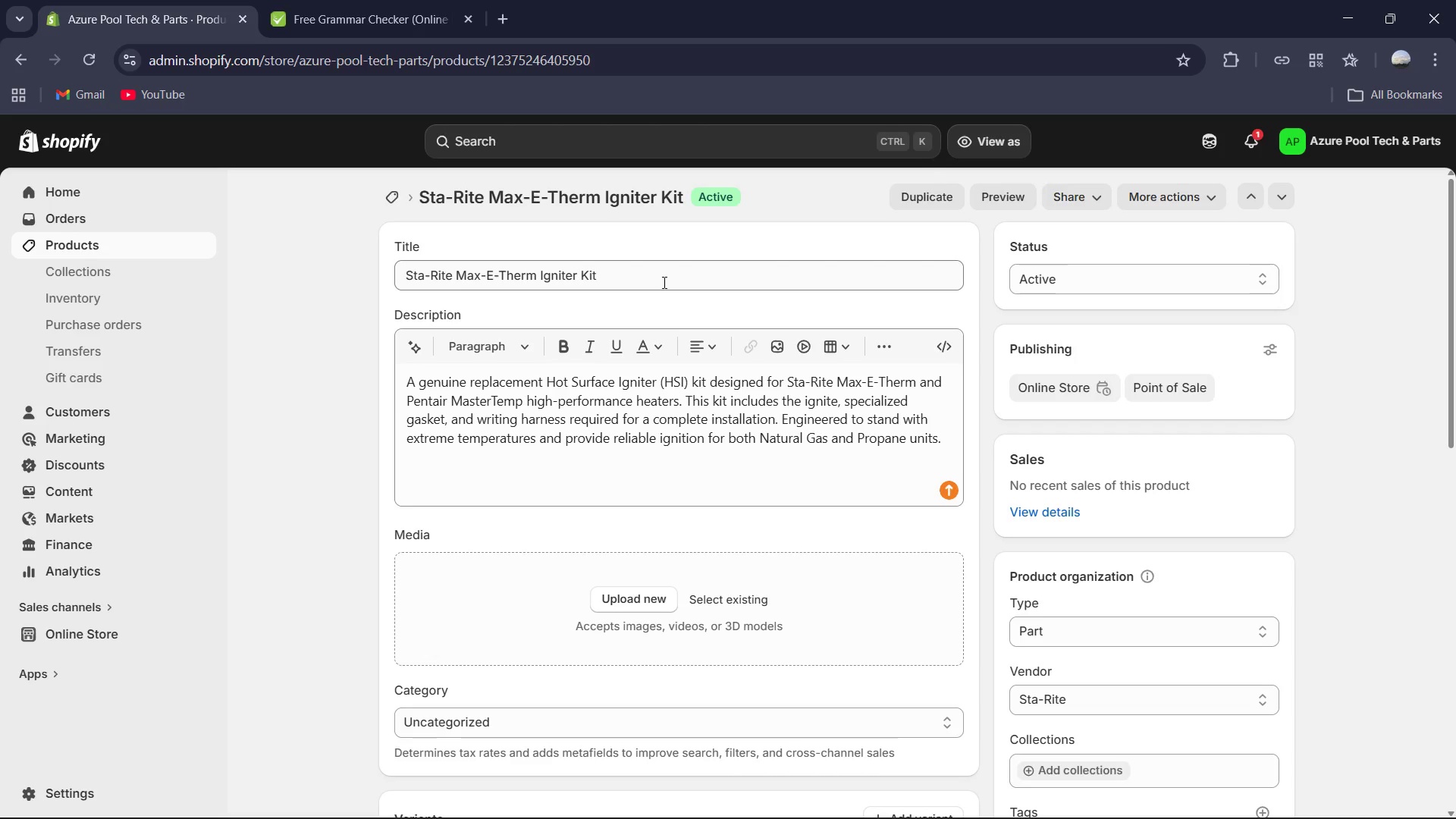 